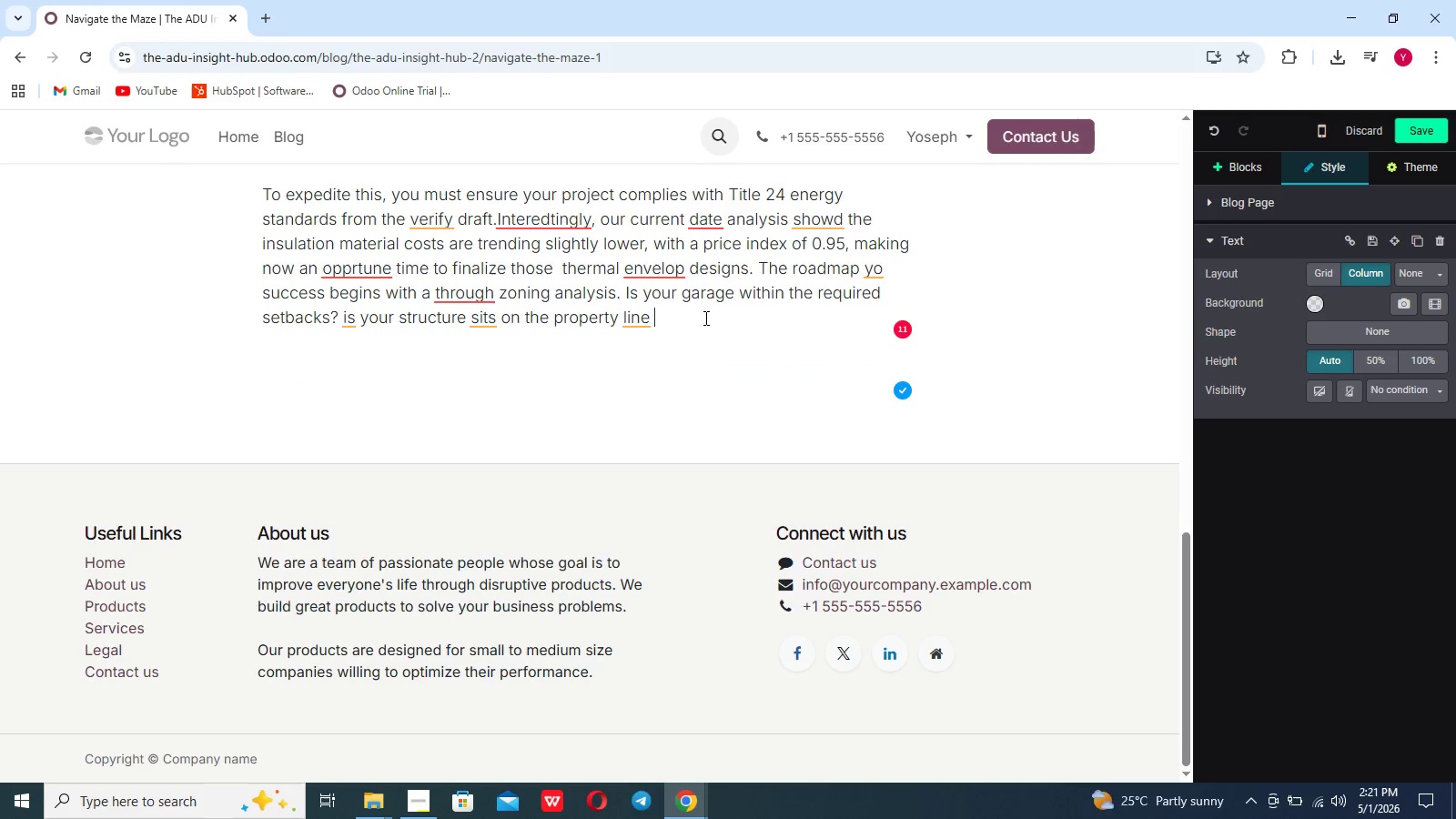 
type(specific fire-rating requirments apply.This os)
key(Backspace)
key(Backspace)
type(is most DIT)
key(Backspace)
type(Y )
key(Backspace)
type(-ers encounter "The Wall")
 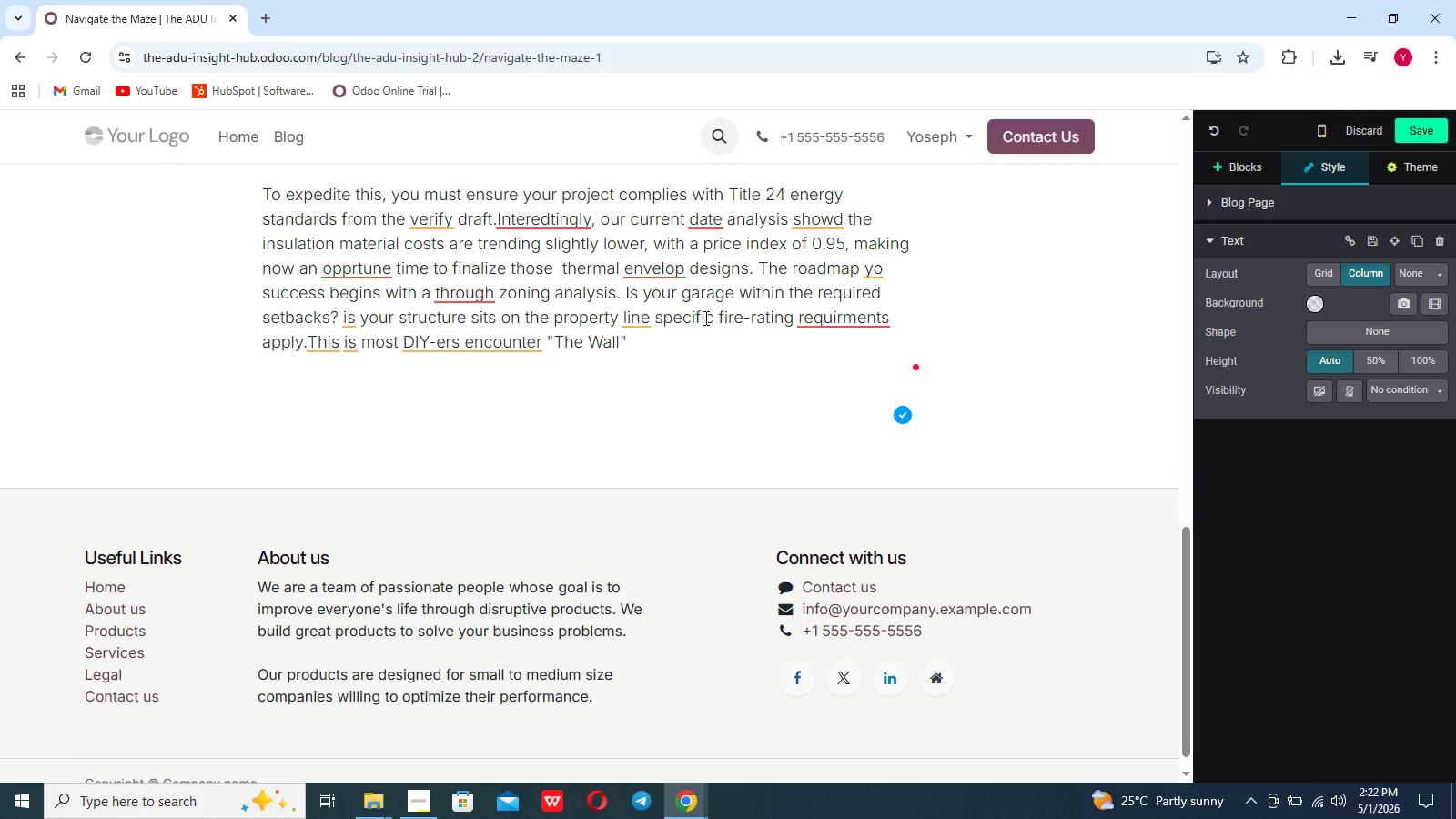 
key(ArrowLeft)
 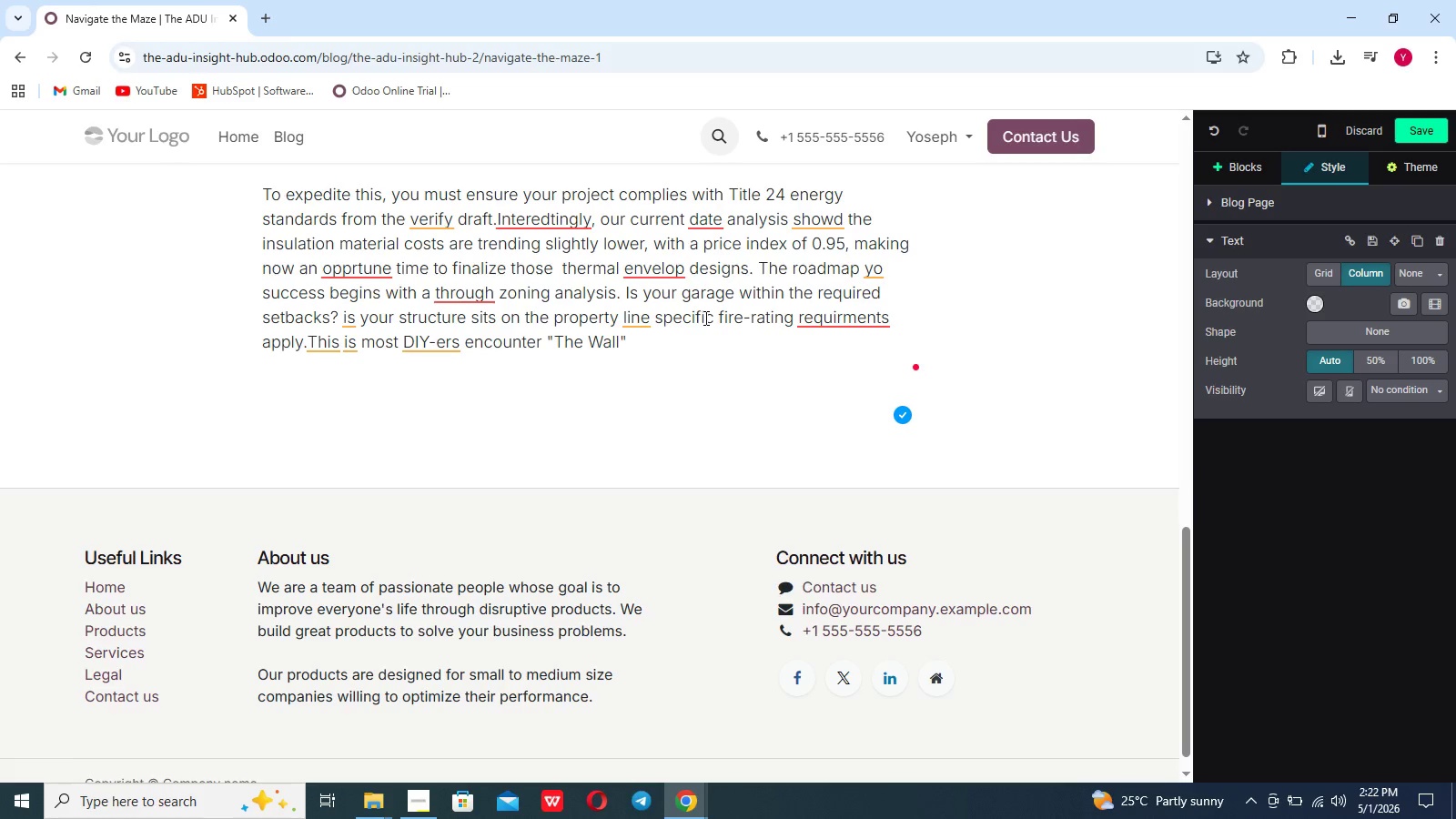 
key(Period)
 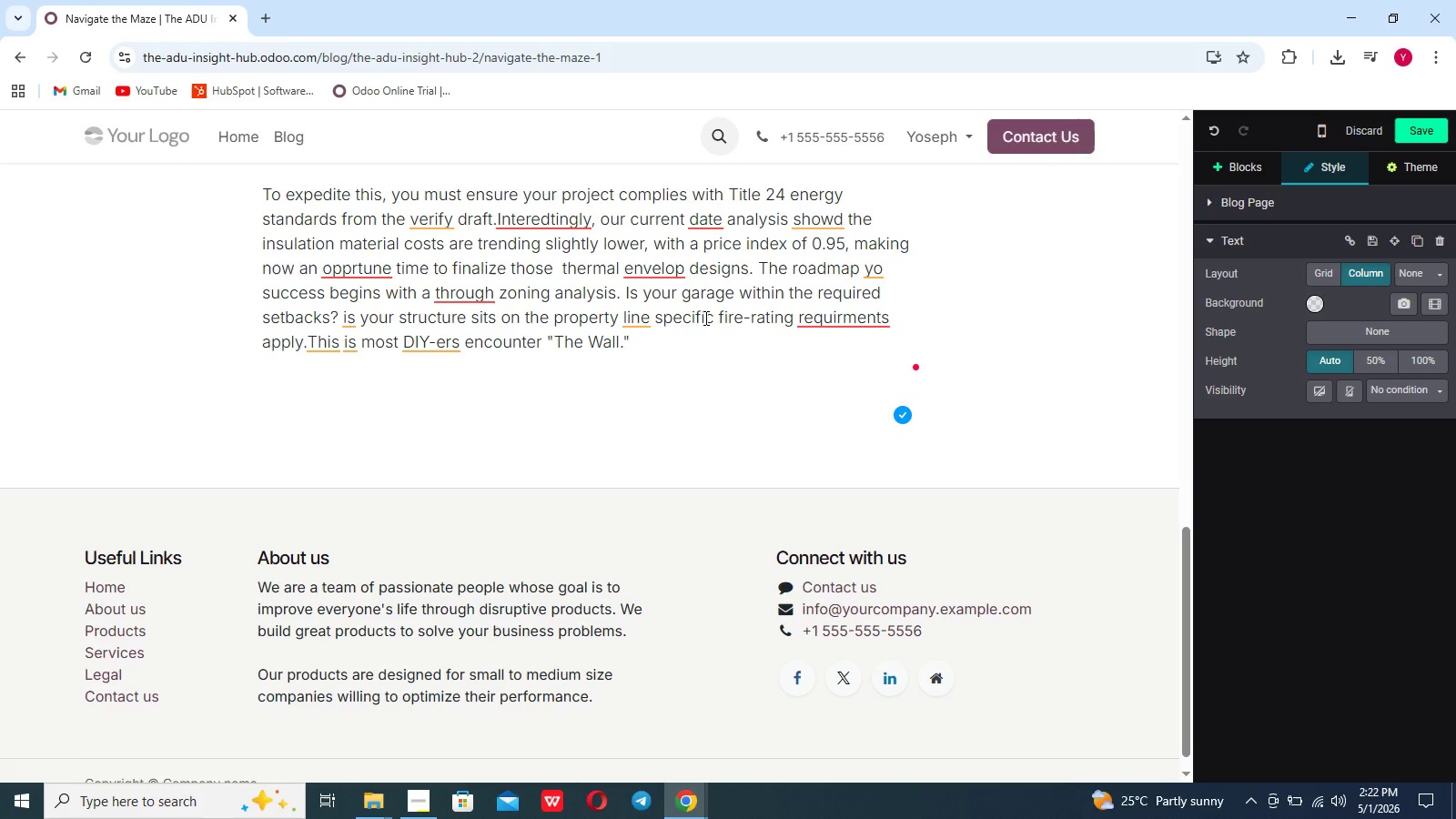 
key(ArrowRight)
 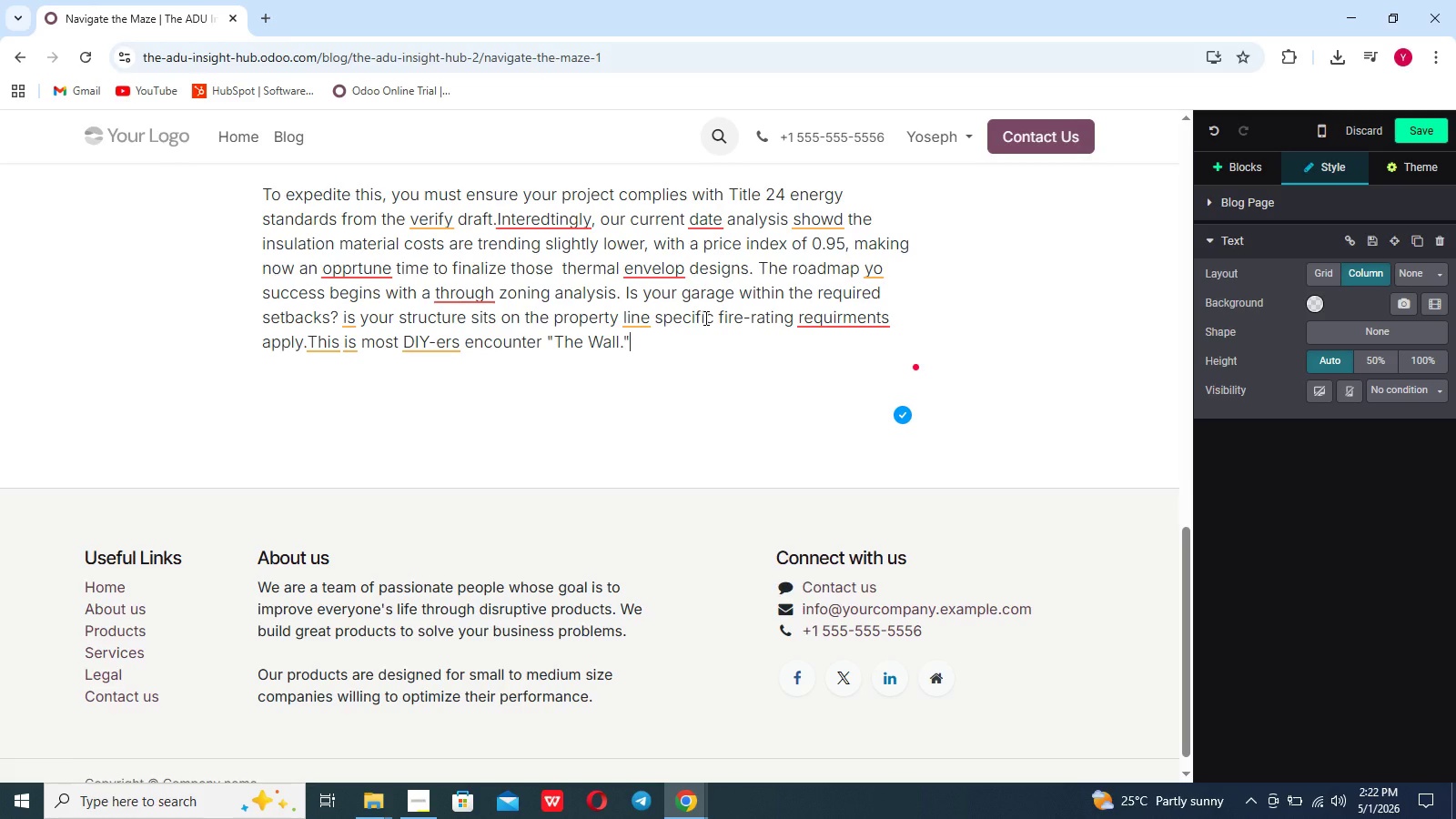 
type( Professional)
 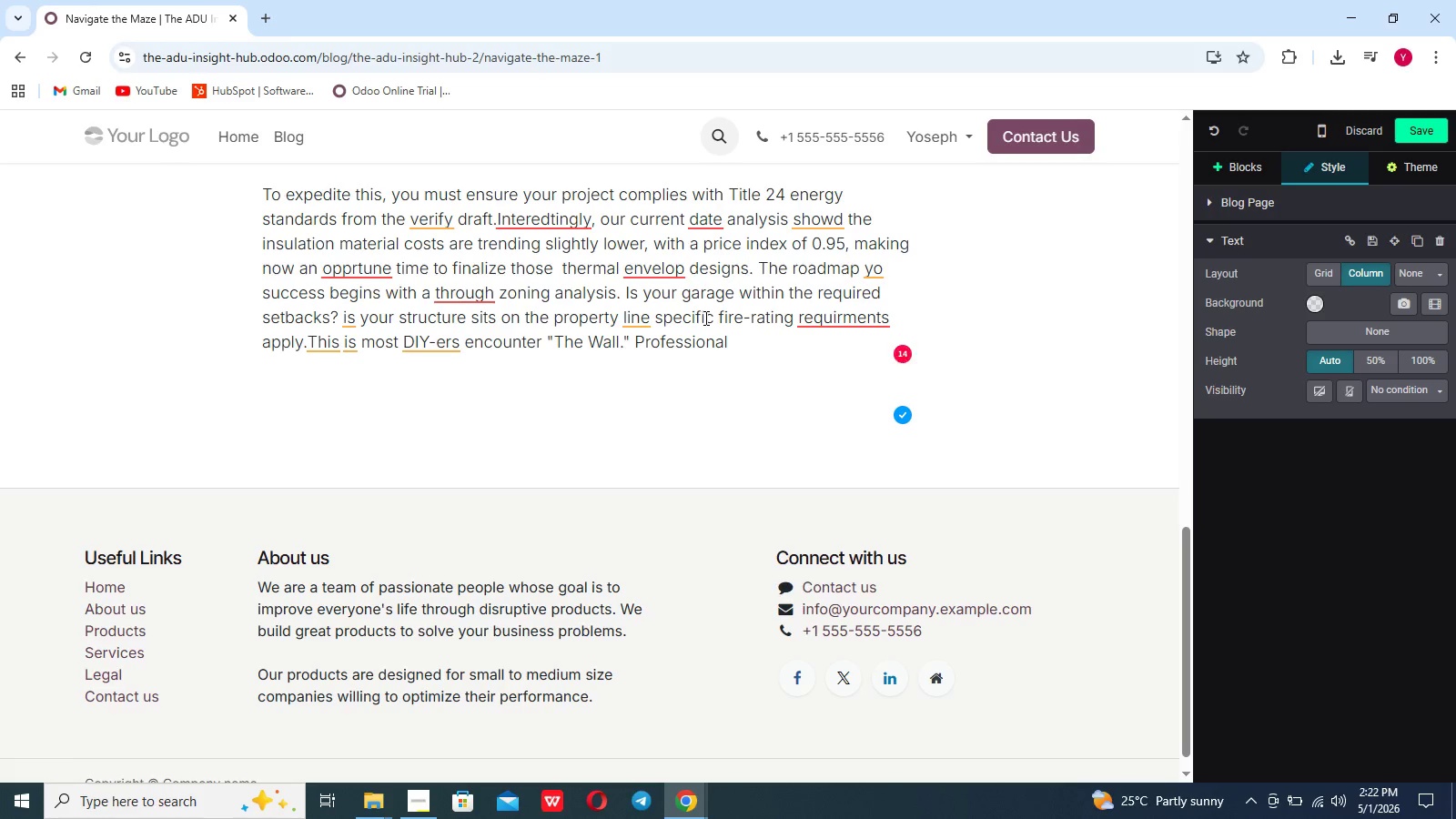 
type(A)
key(Backspace)
type( ADU bilders mitigate r)
 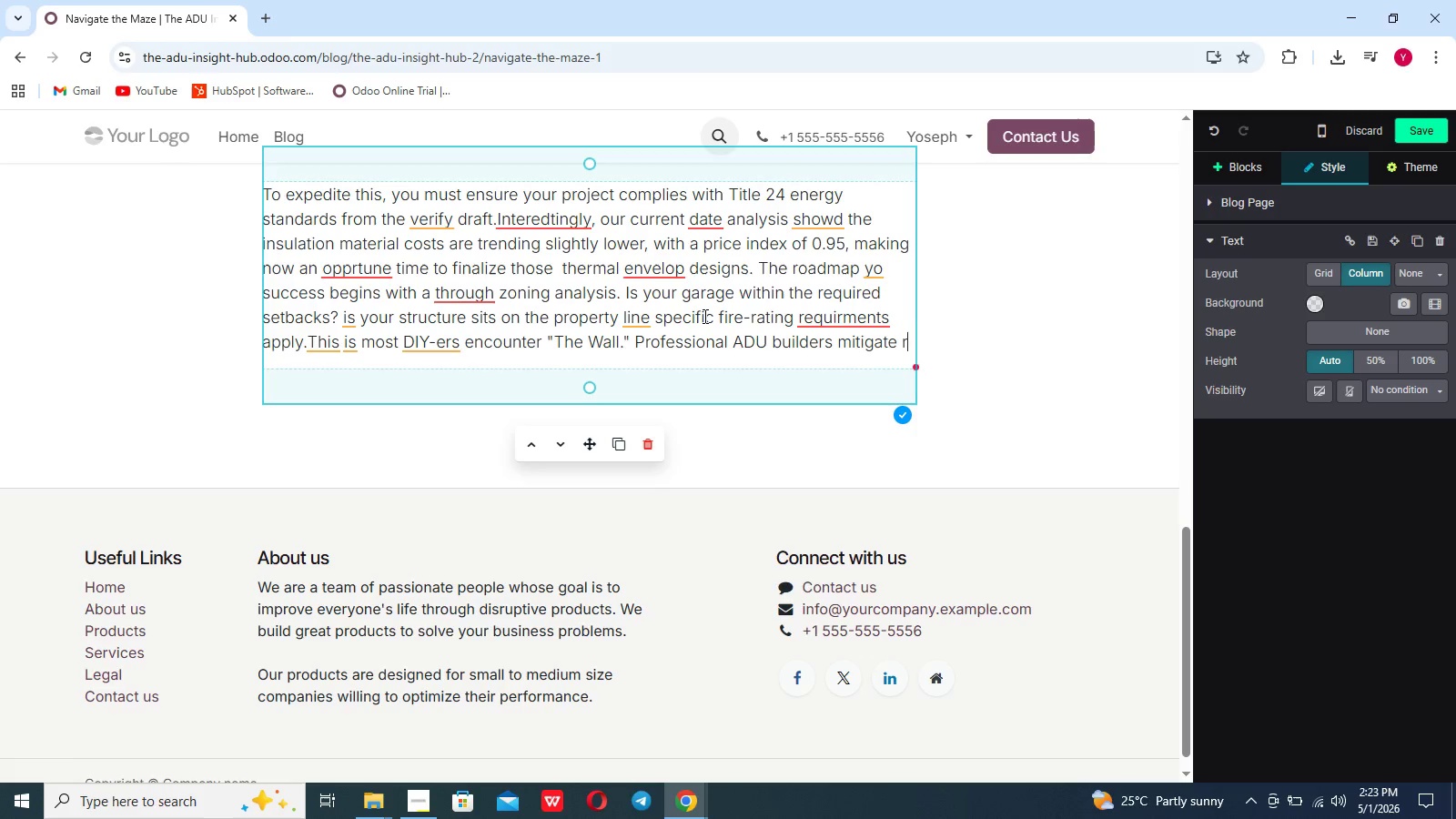 
key(Backspace)
type(these risks by submitting "Permit rR)
key(Backspace)
key(Backspace)
type(Ready" plans that antc)
key(Backspace)
type(icipate city feedback before ot's )
key(Backspace)
key(Backspace)
key(Backspace)
key(Backspace)
key(Backspace)
type(it's given. Beyond the technicalities, your permit strt)
key(Backspace)
type(atr)
key(Backspace)
type(egy should )
 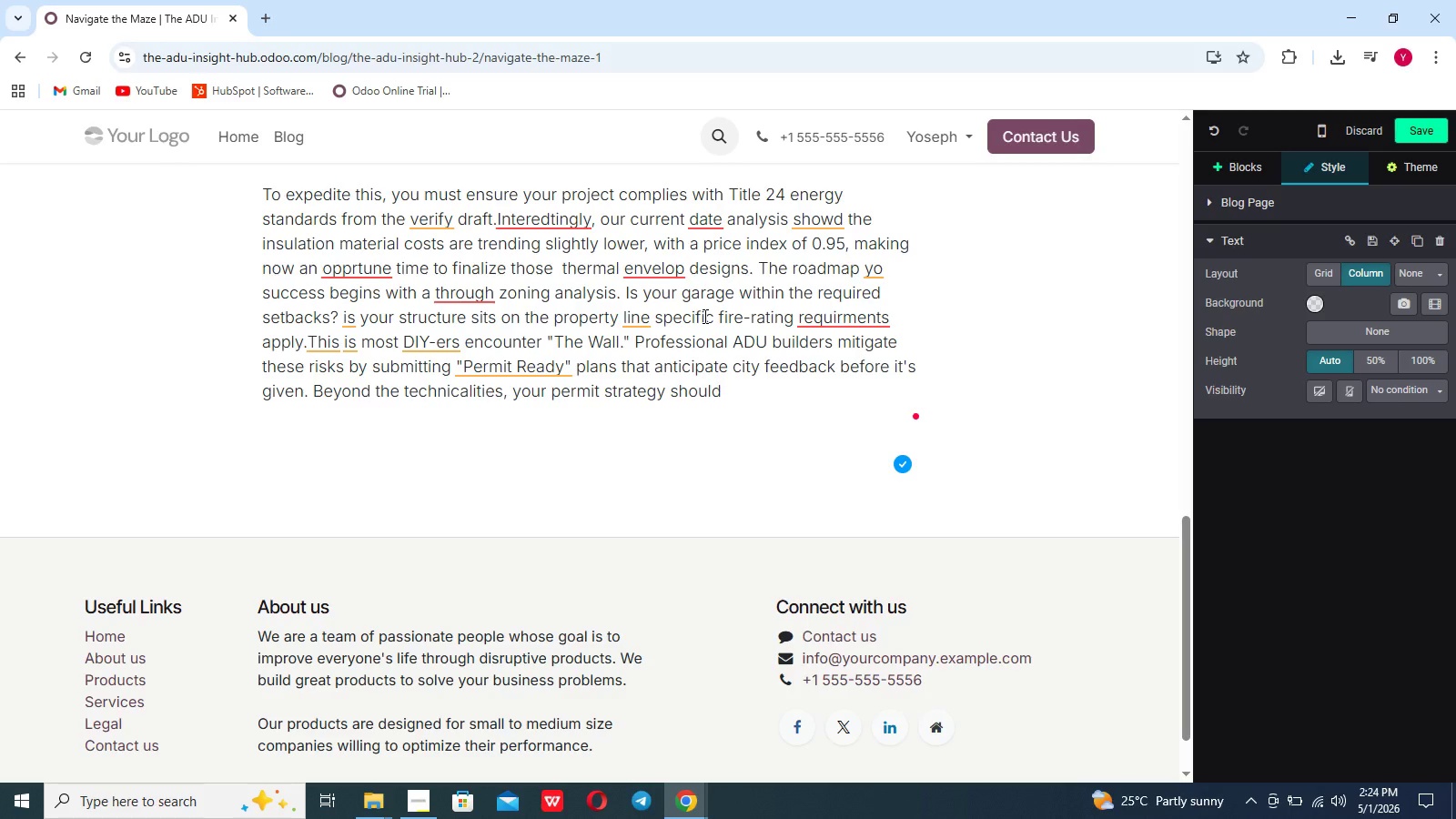 
wait(7.11)
 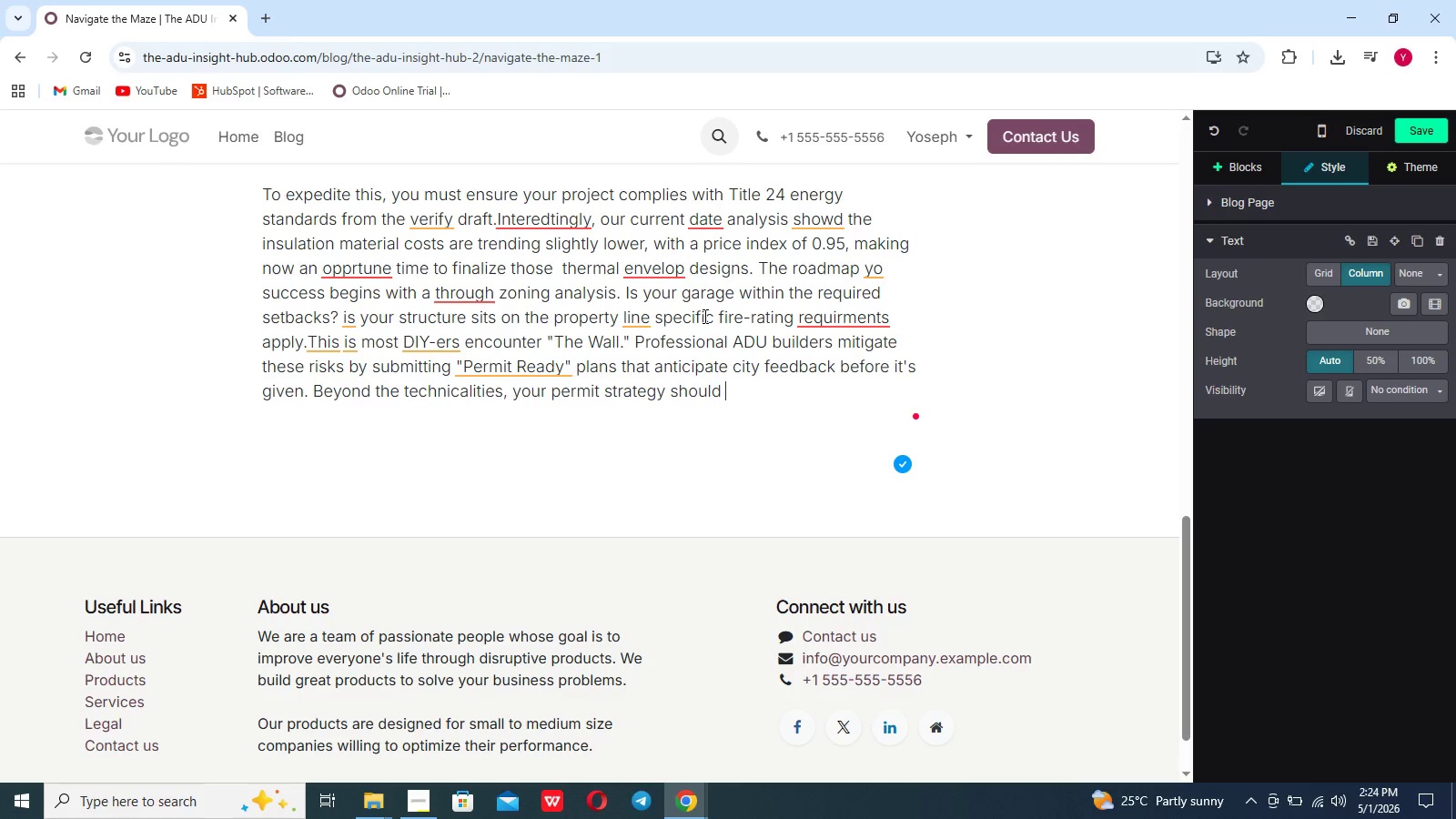 
type(account for utility connections. Convering)
 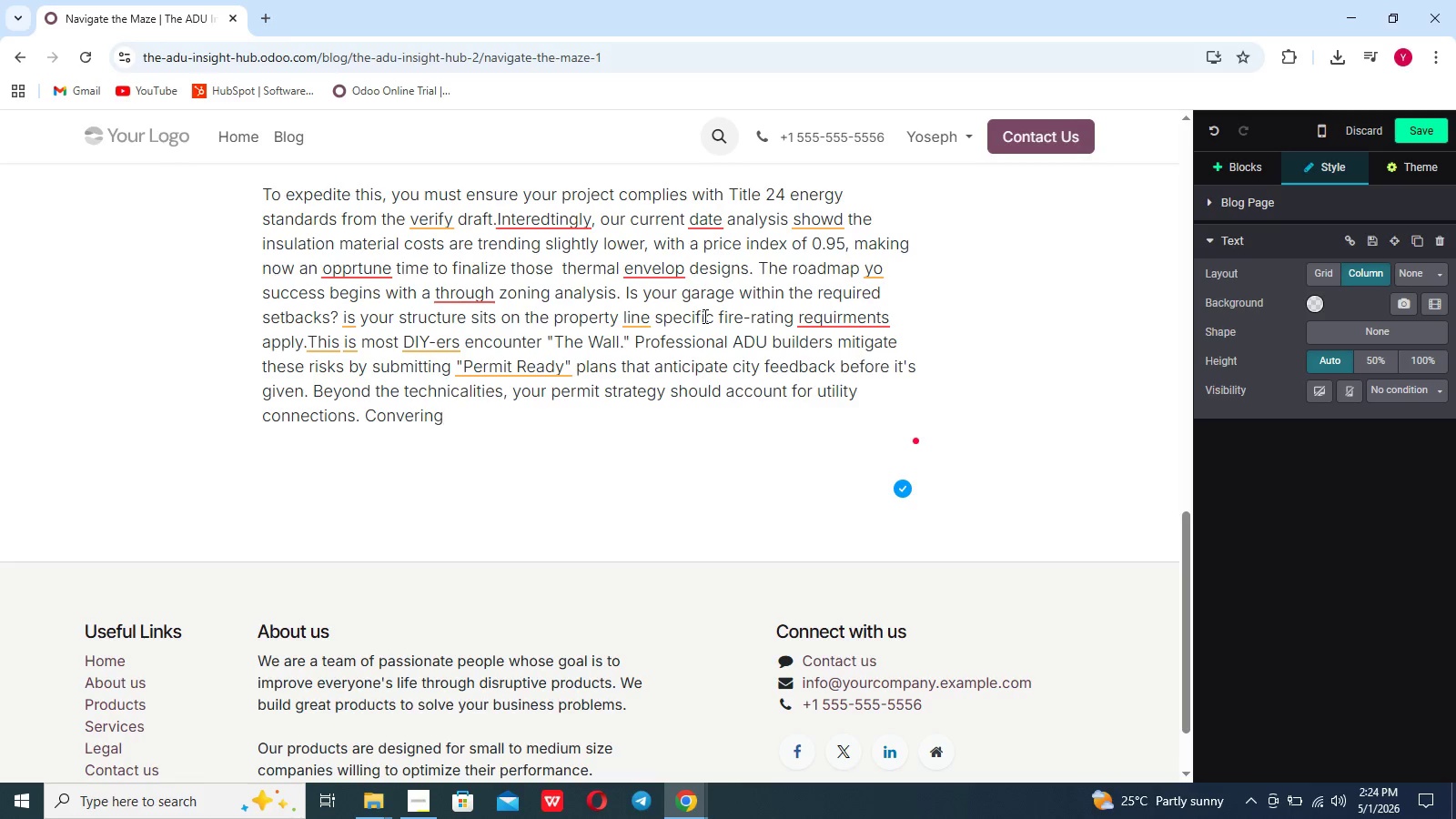 
wait(6.25)
 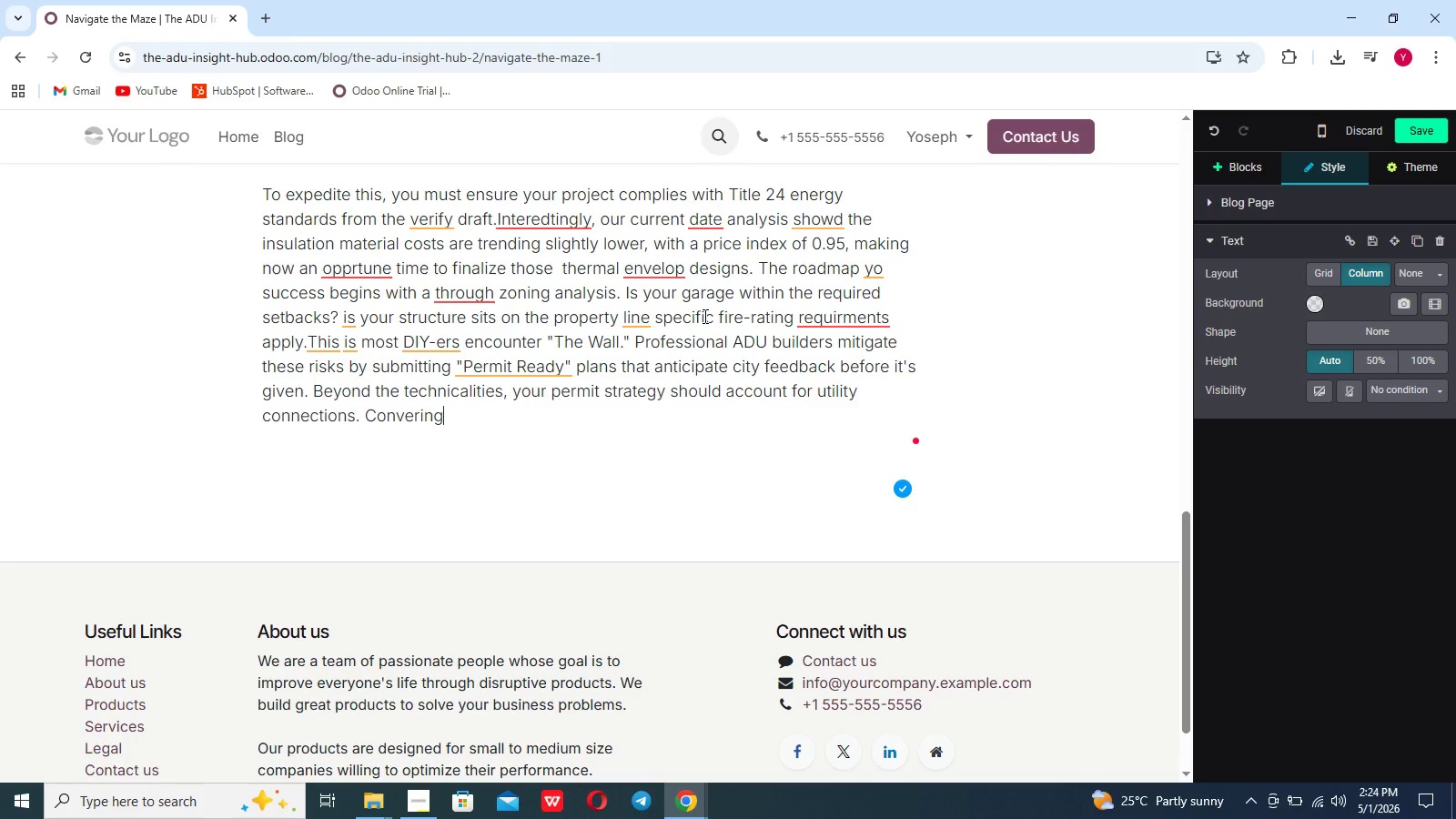 
key(Backspace)
key(Backspace)
key(Backspace)
type(ting a garage often means upgrading your rlrctrical)
 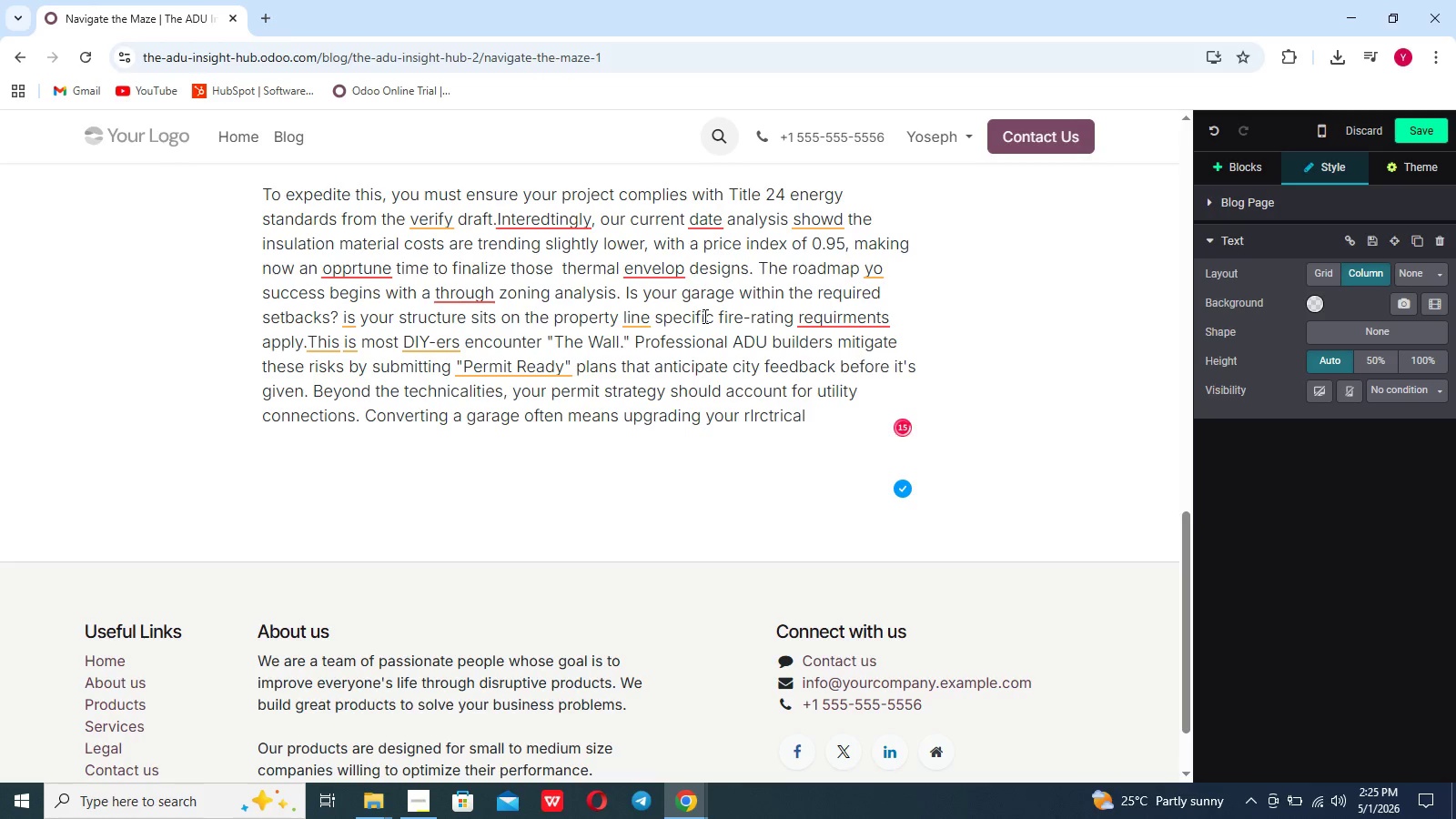 
hold_key(key=ArrowLeft, duration=0.72)
 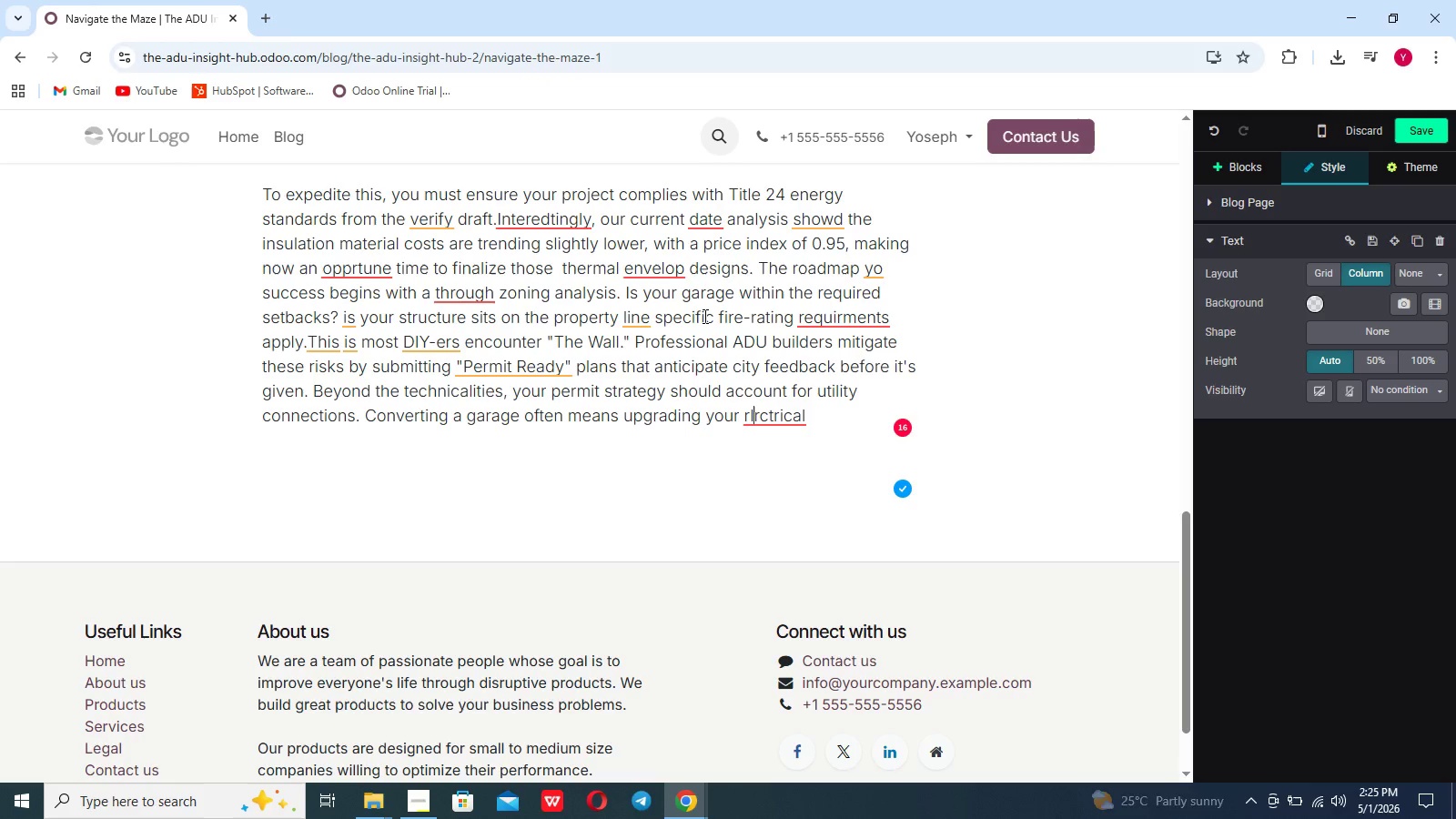 
key(ArrowLeft)
 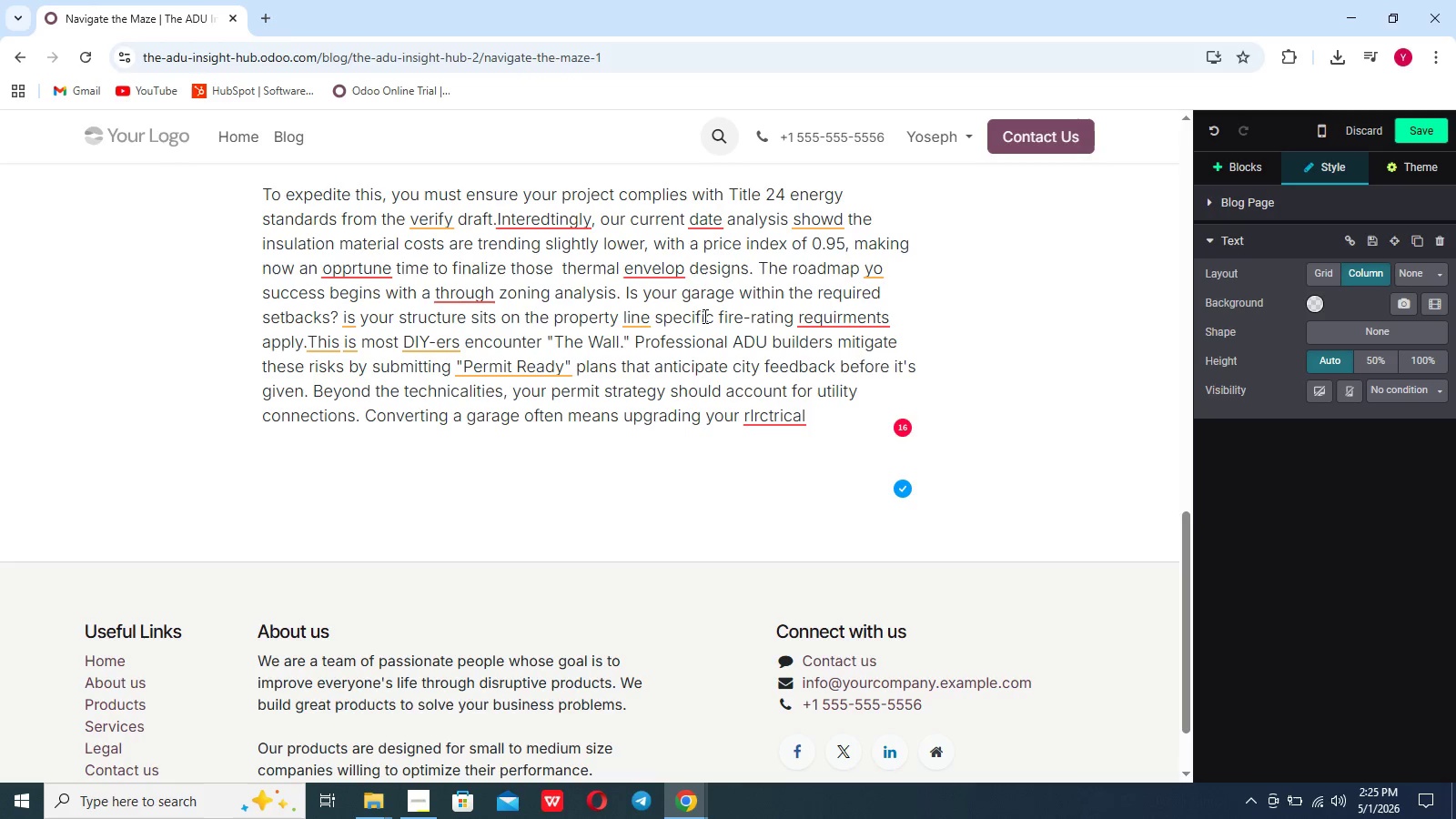 
key(Backspace)
 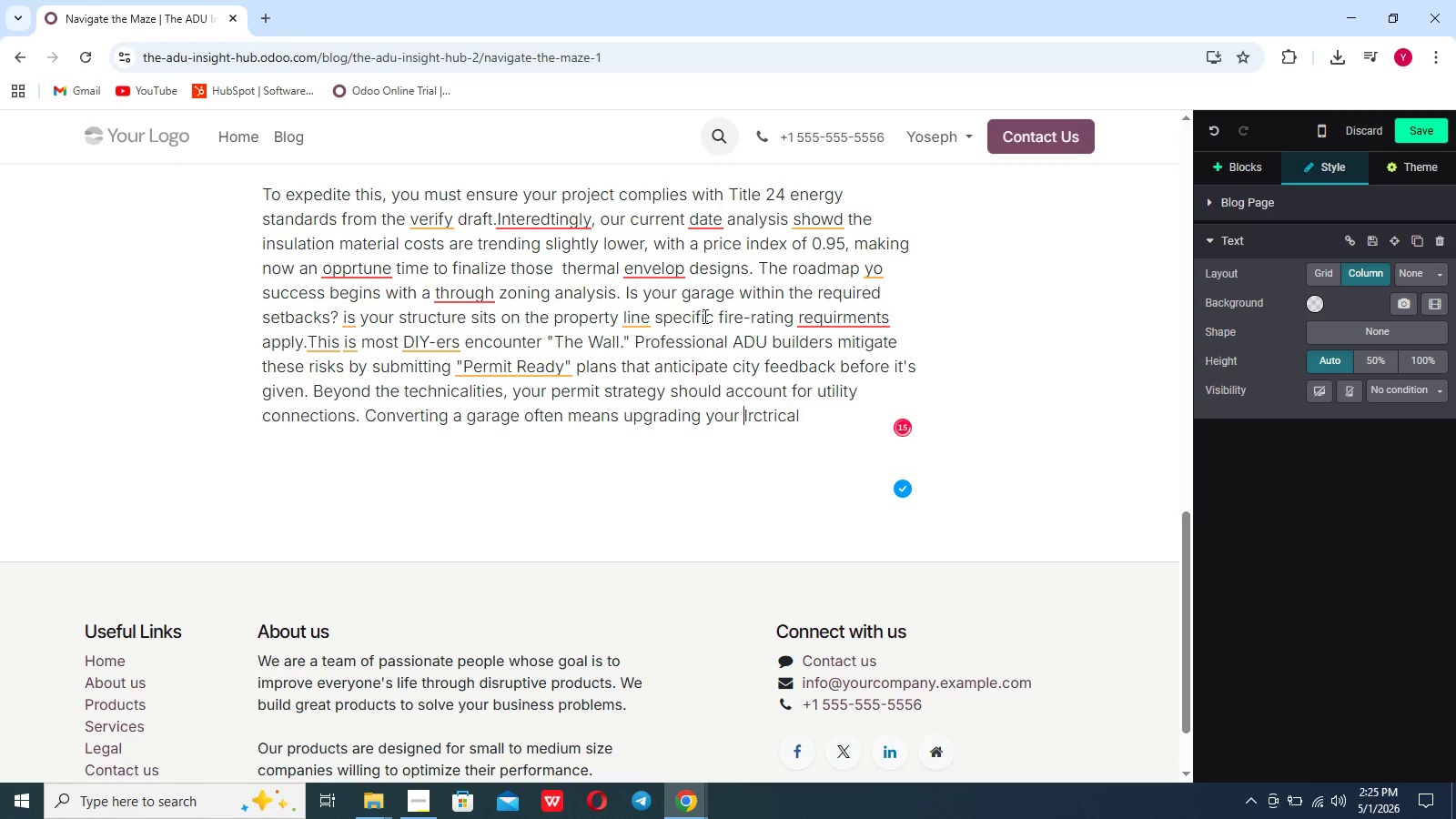 
key(E)
 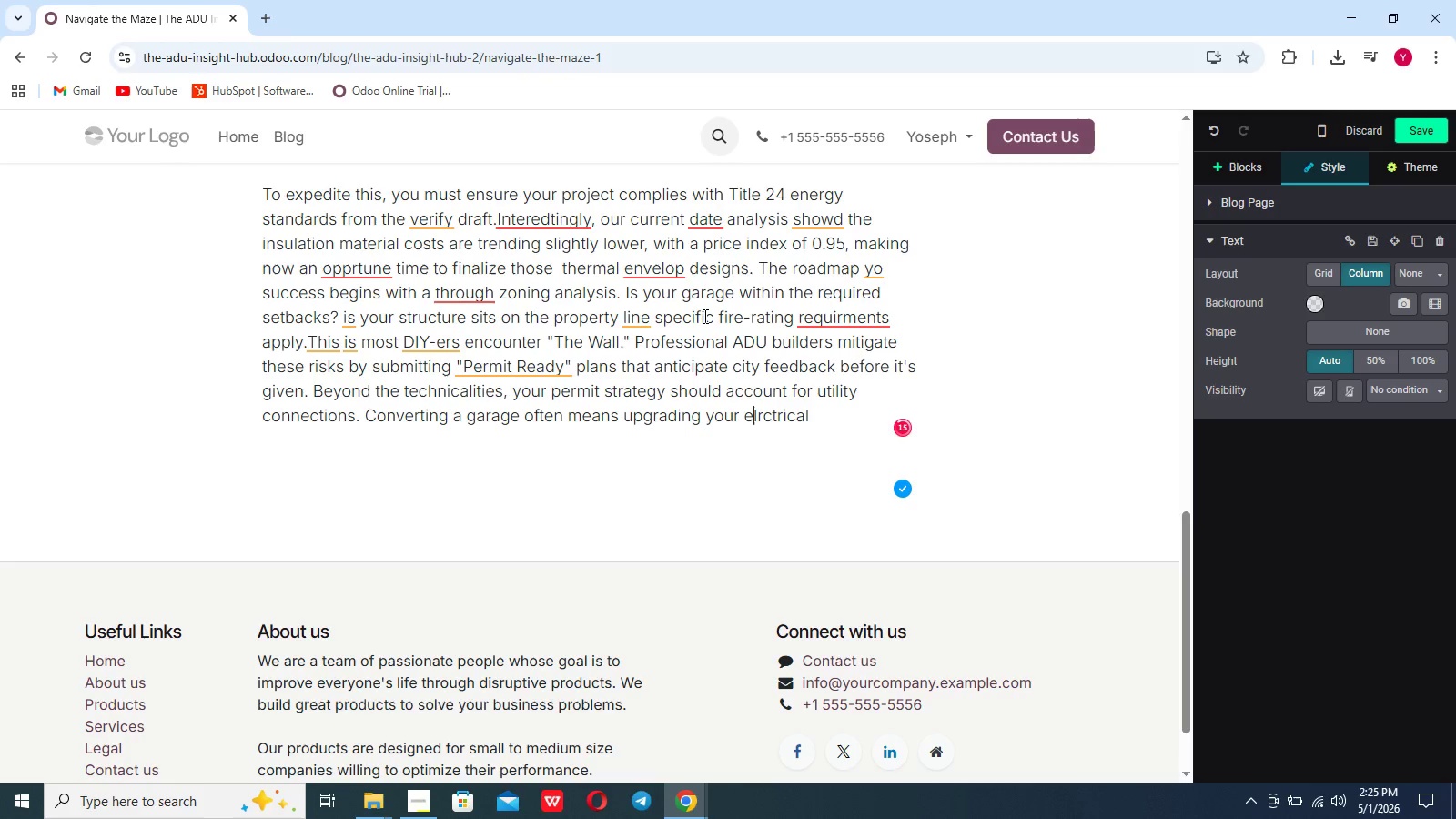 
hold_key(key=ArrowRight, duration=0.62)
 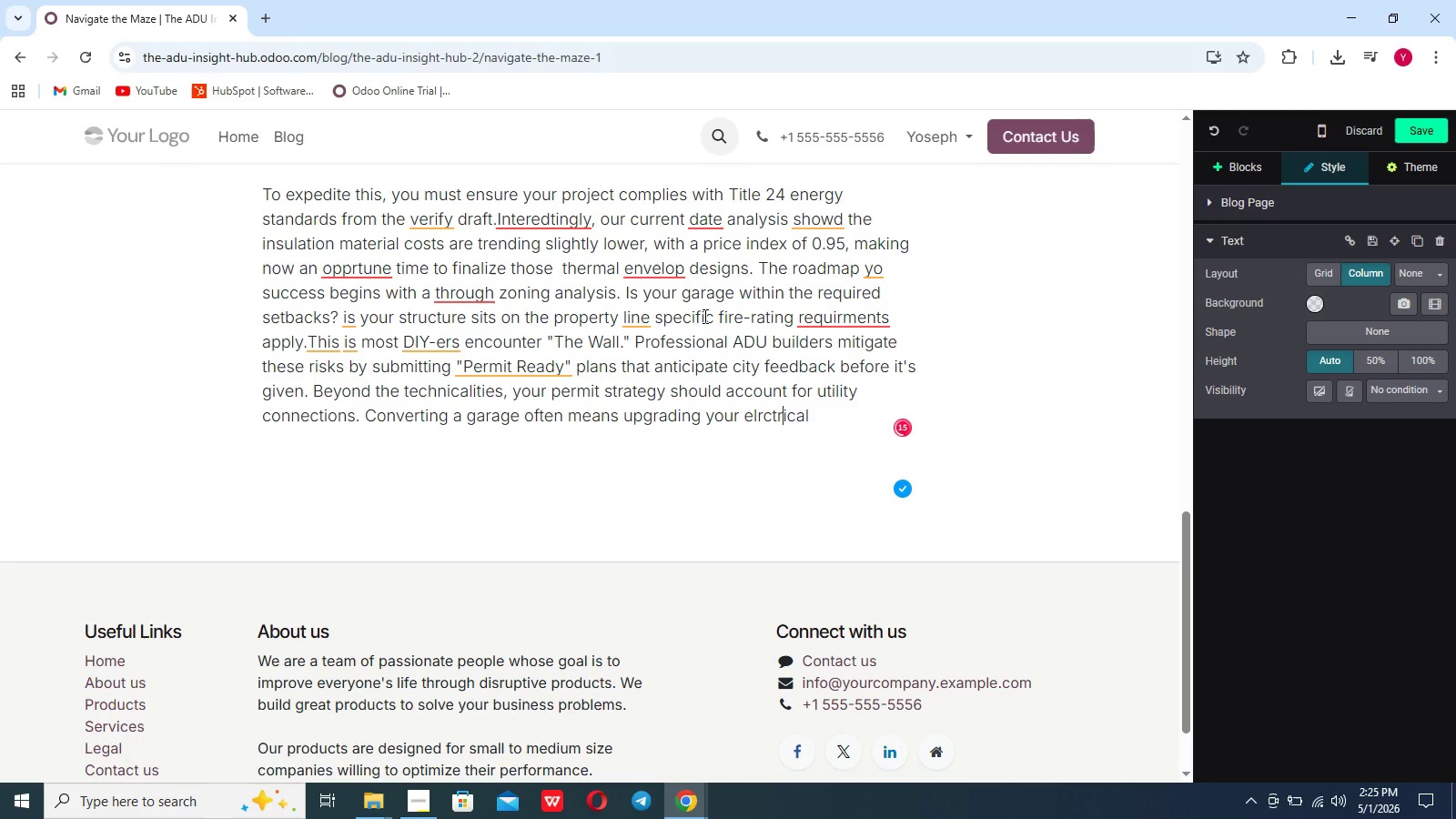 
key(ArrowRight)
 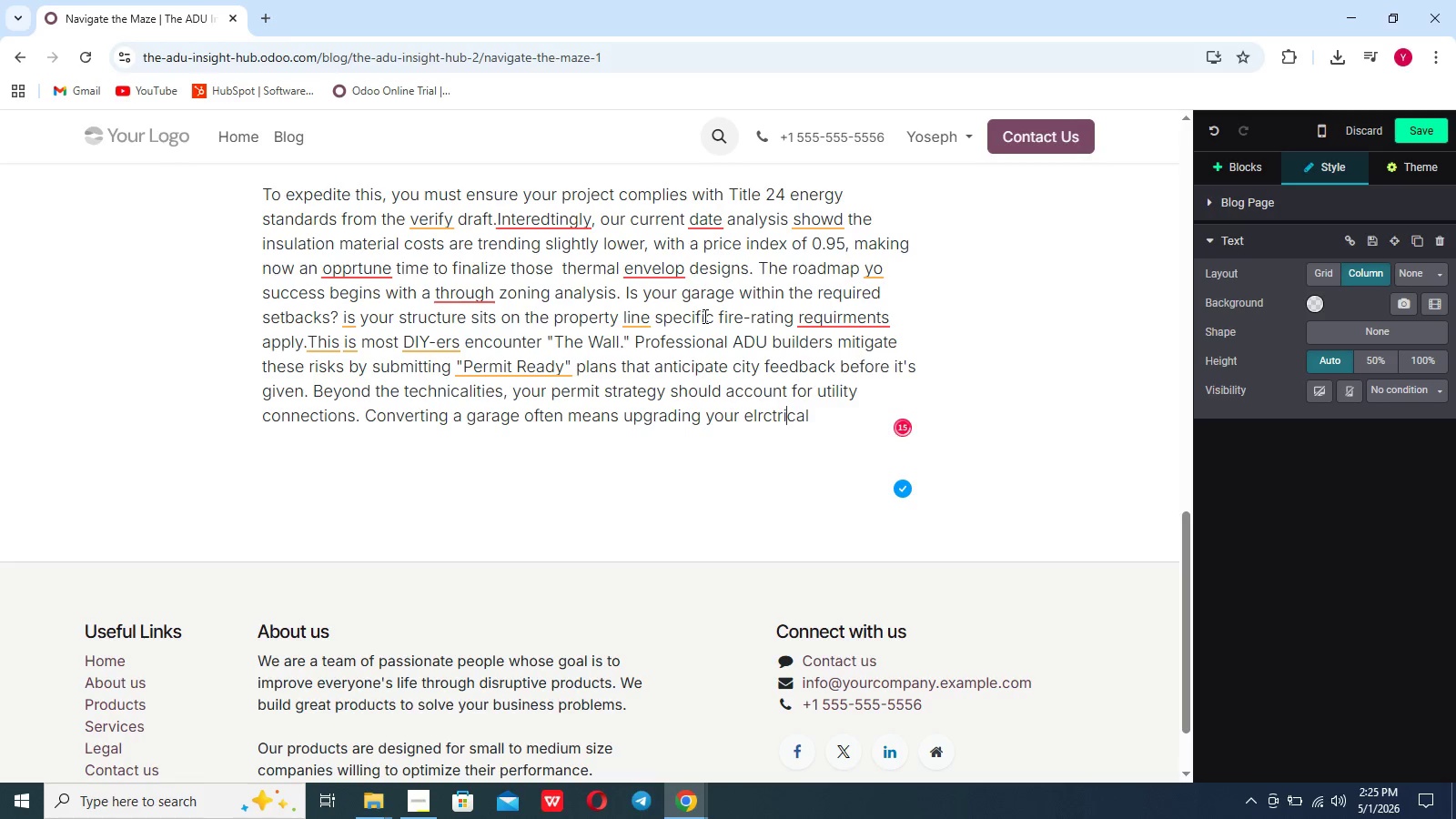 
key(ArrowRight)
 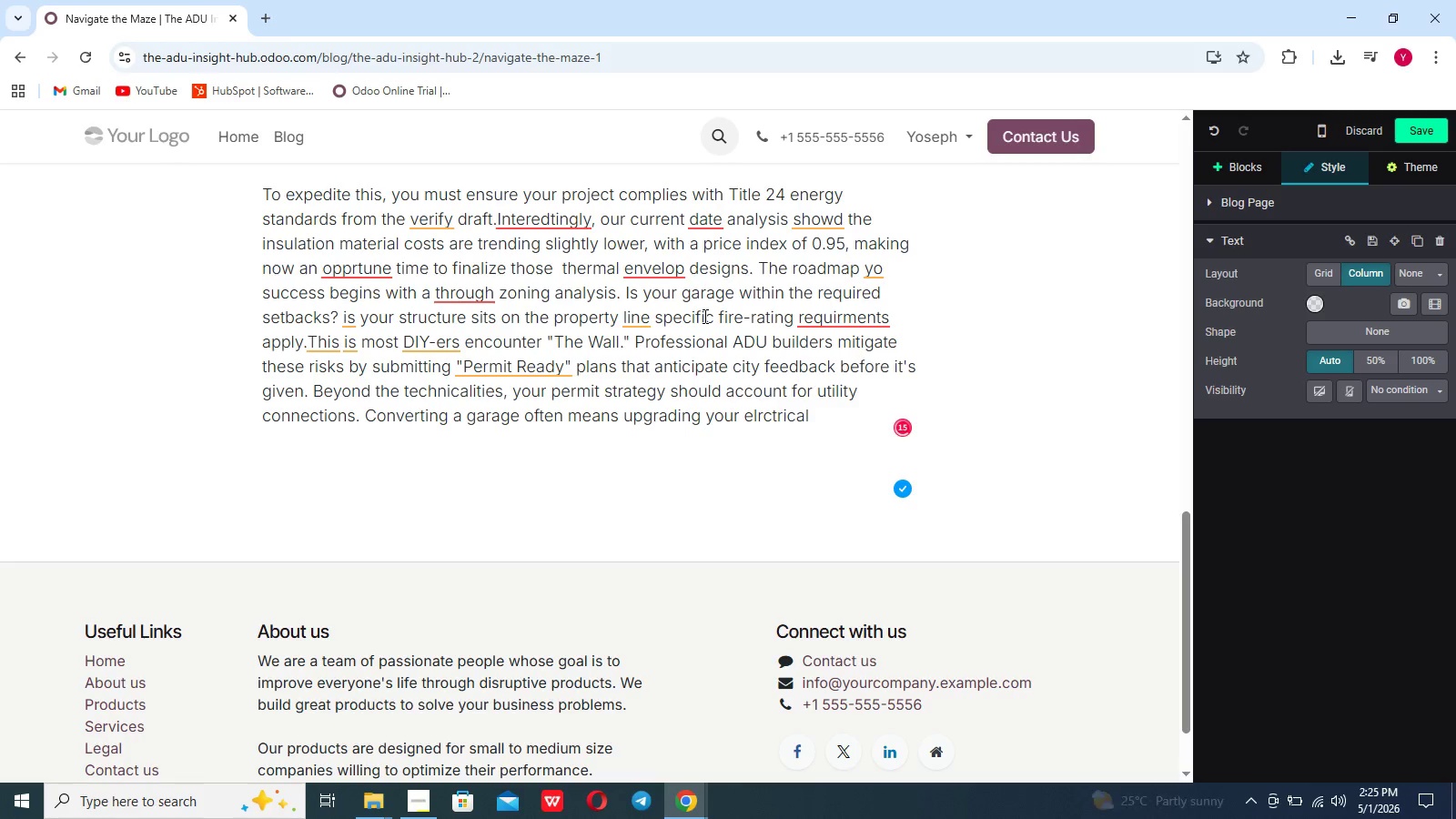 
key(ArrowRight)
 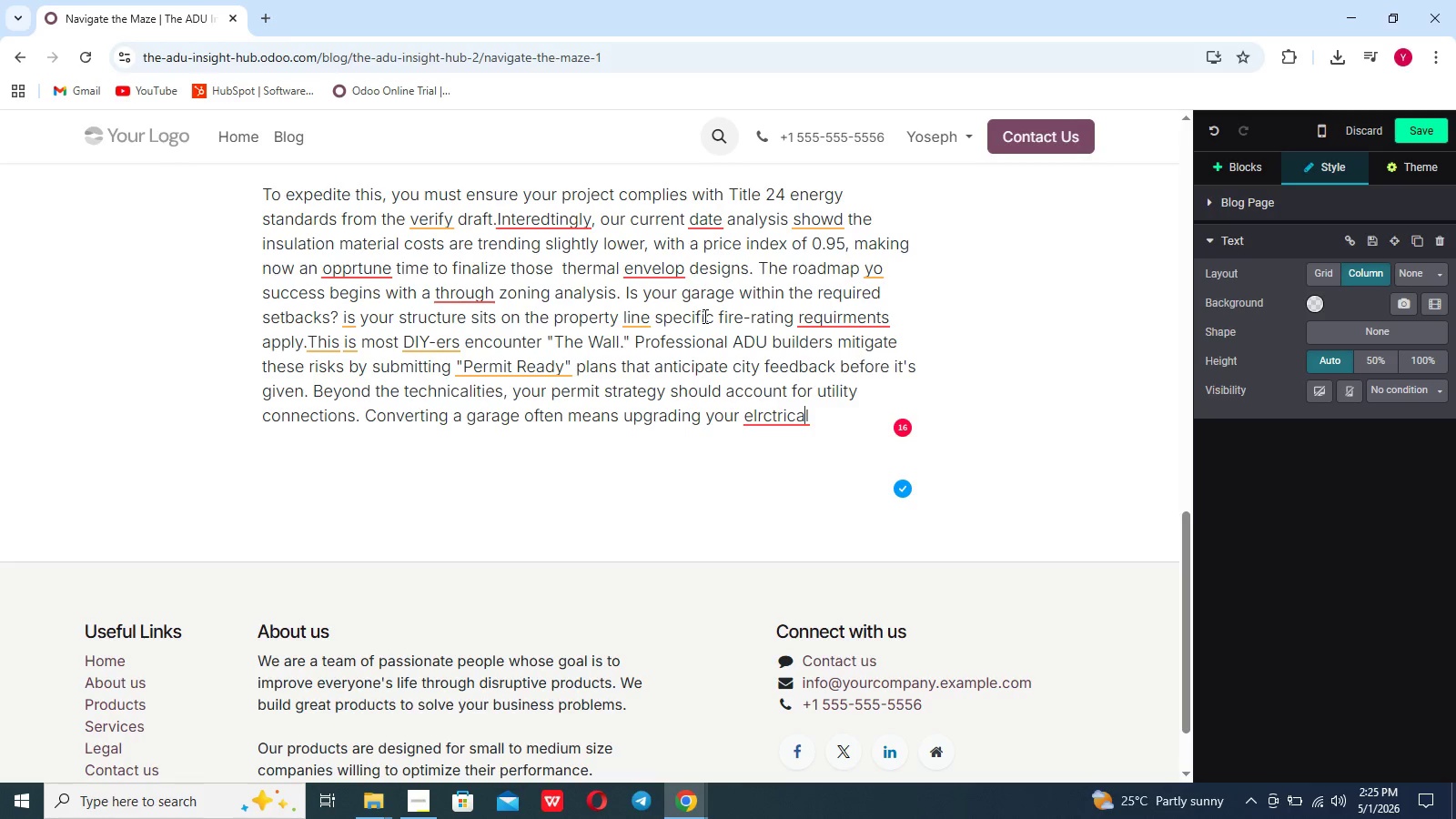 
key(ArrowLeft)
 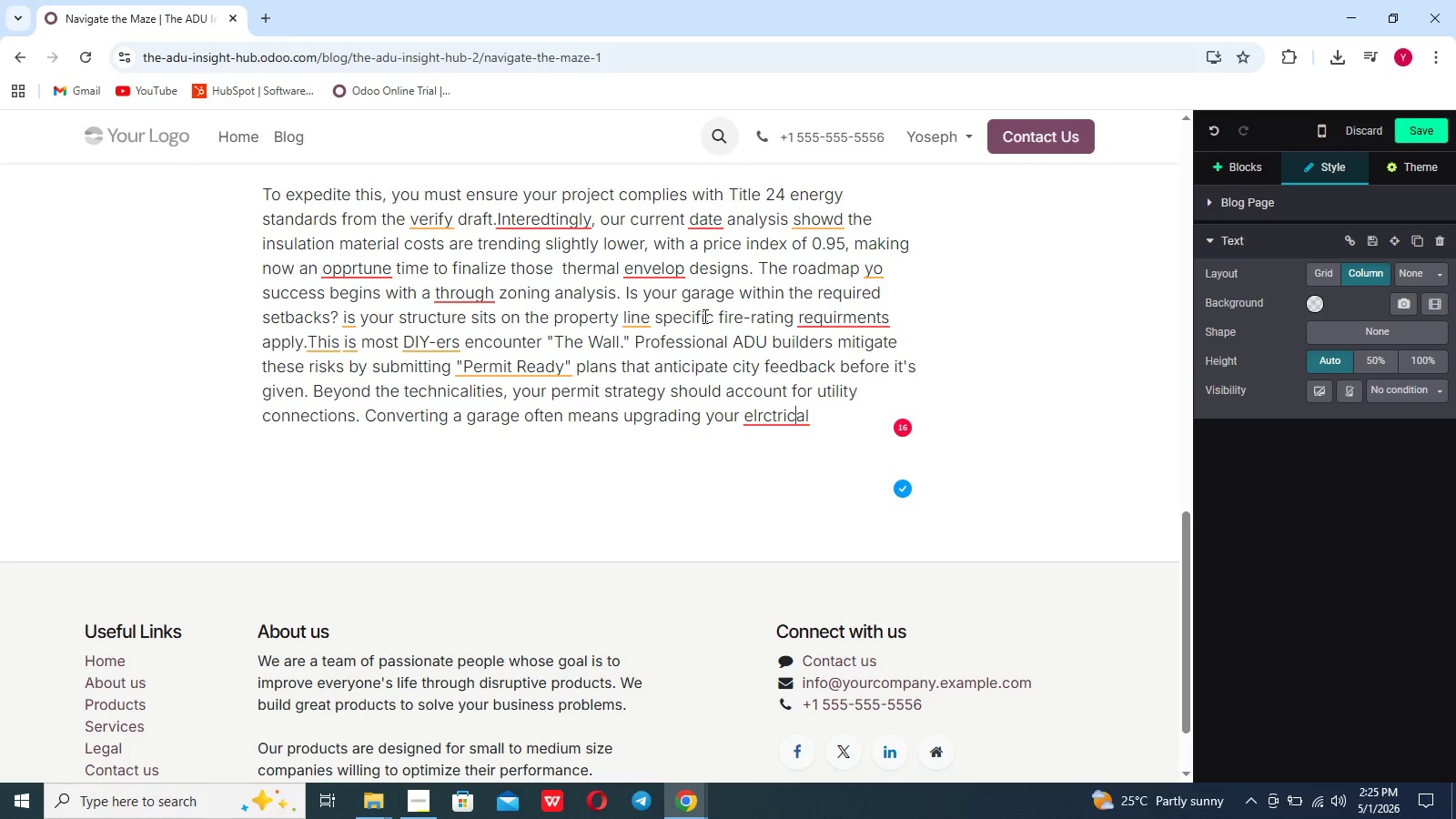 
key(ArrowLeft)
 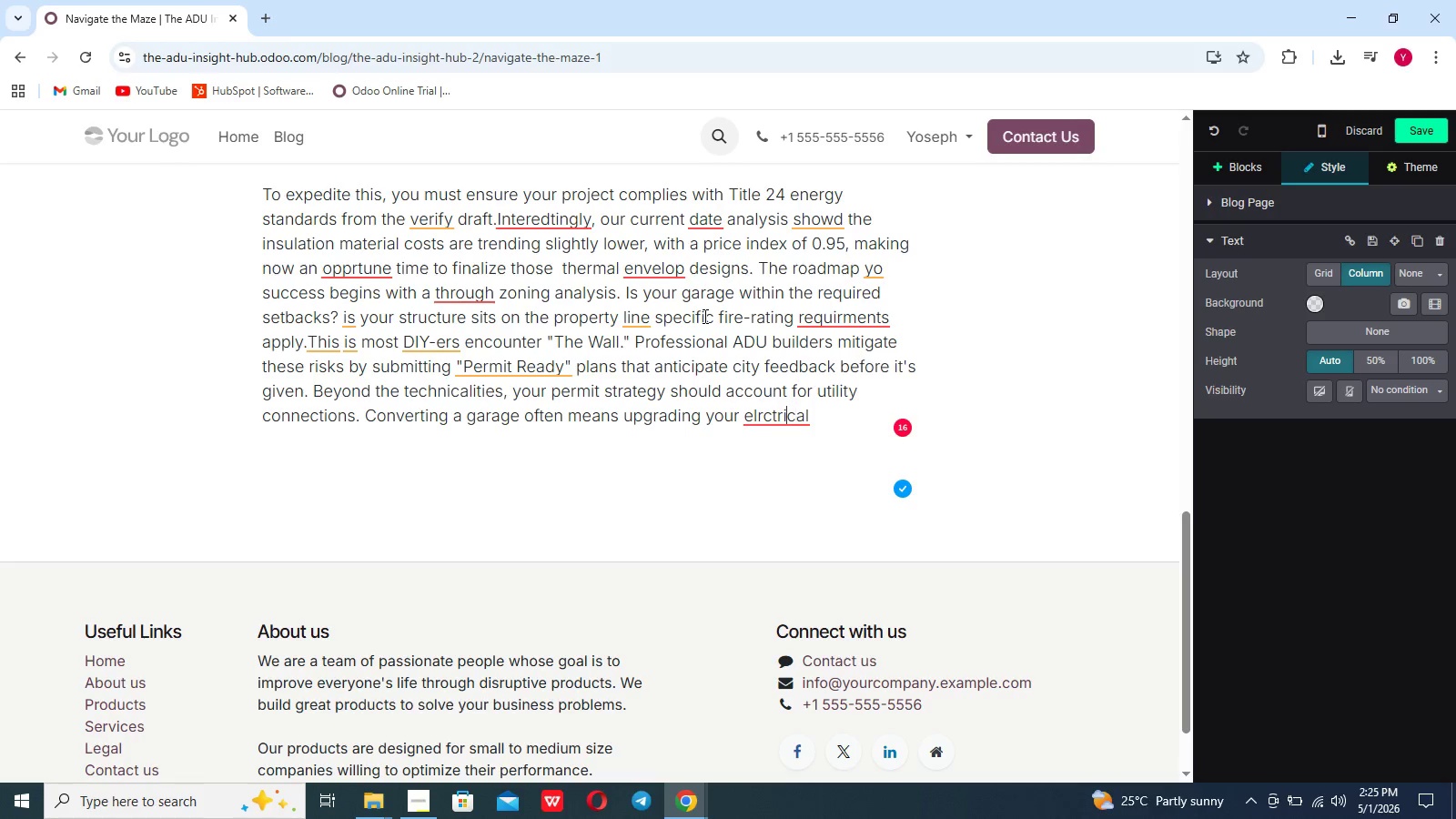 
key(ArrowLeft)
 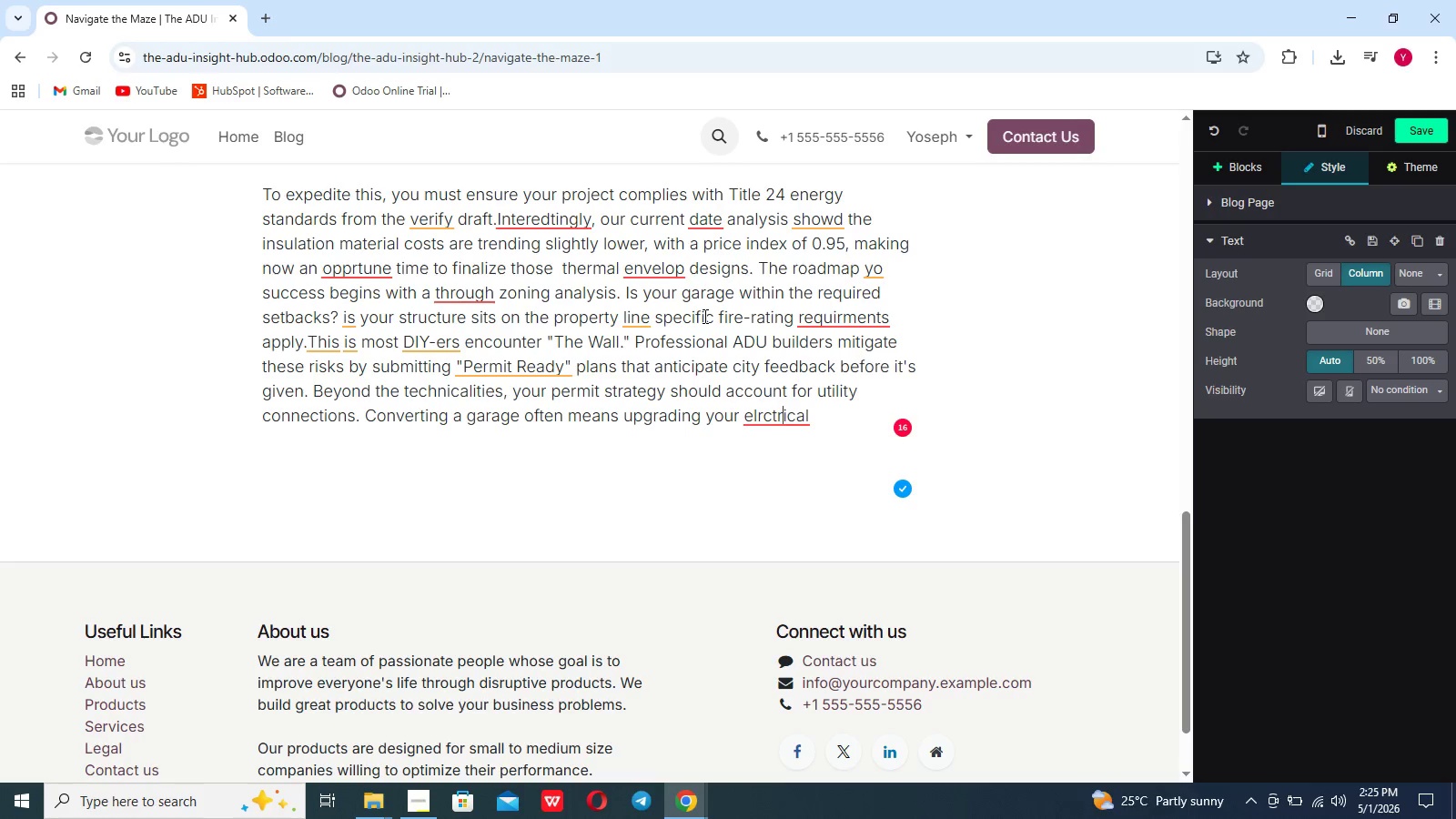 
key(ArrowLeft)
 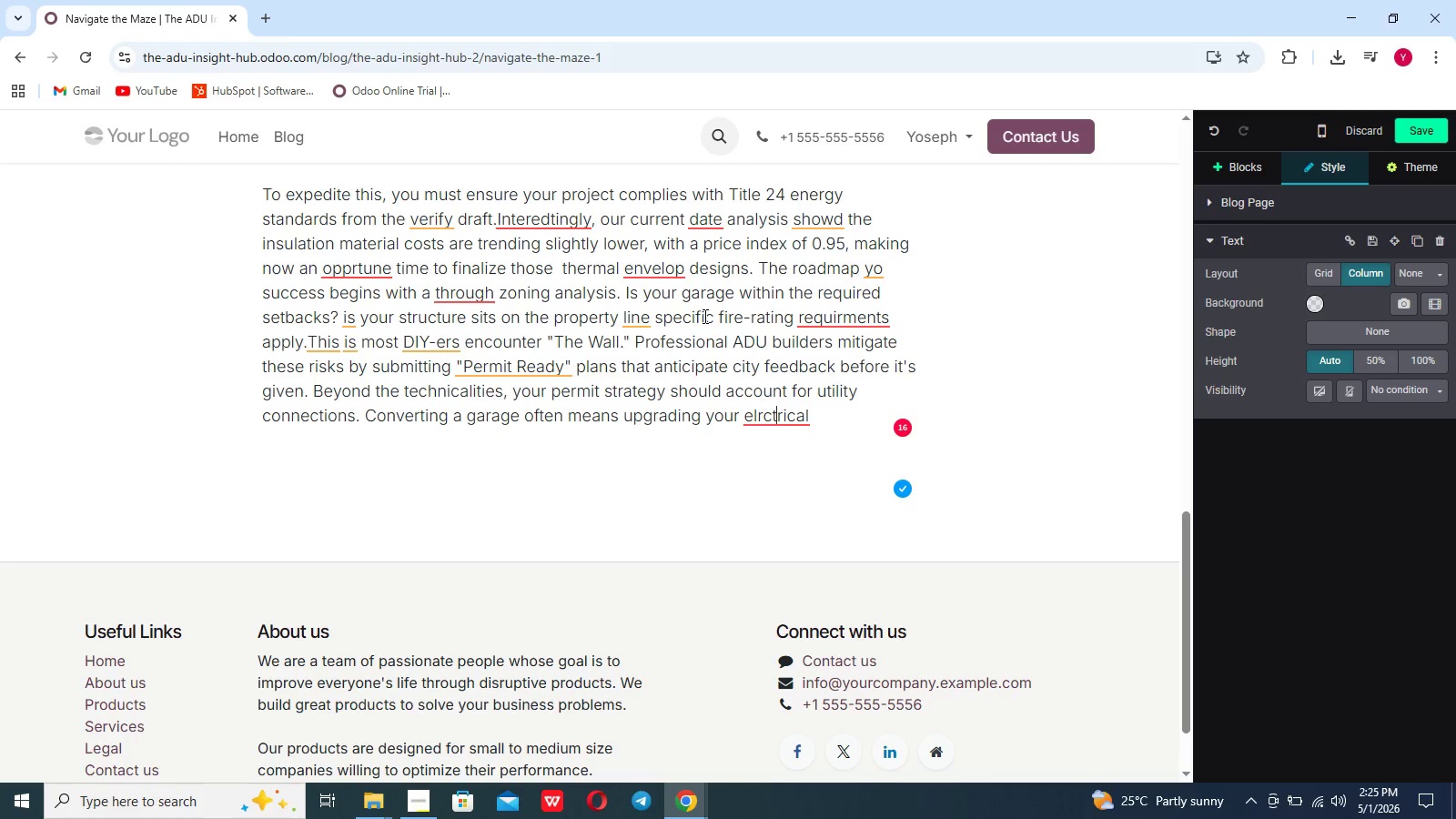 
key(ArrowLeft)
 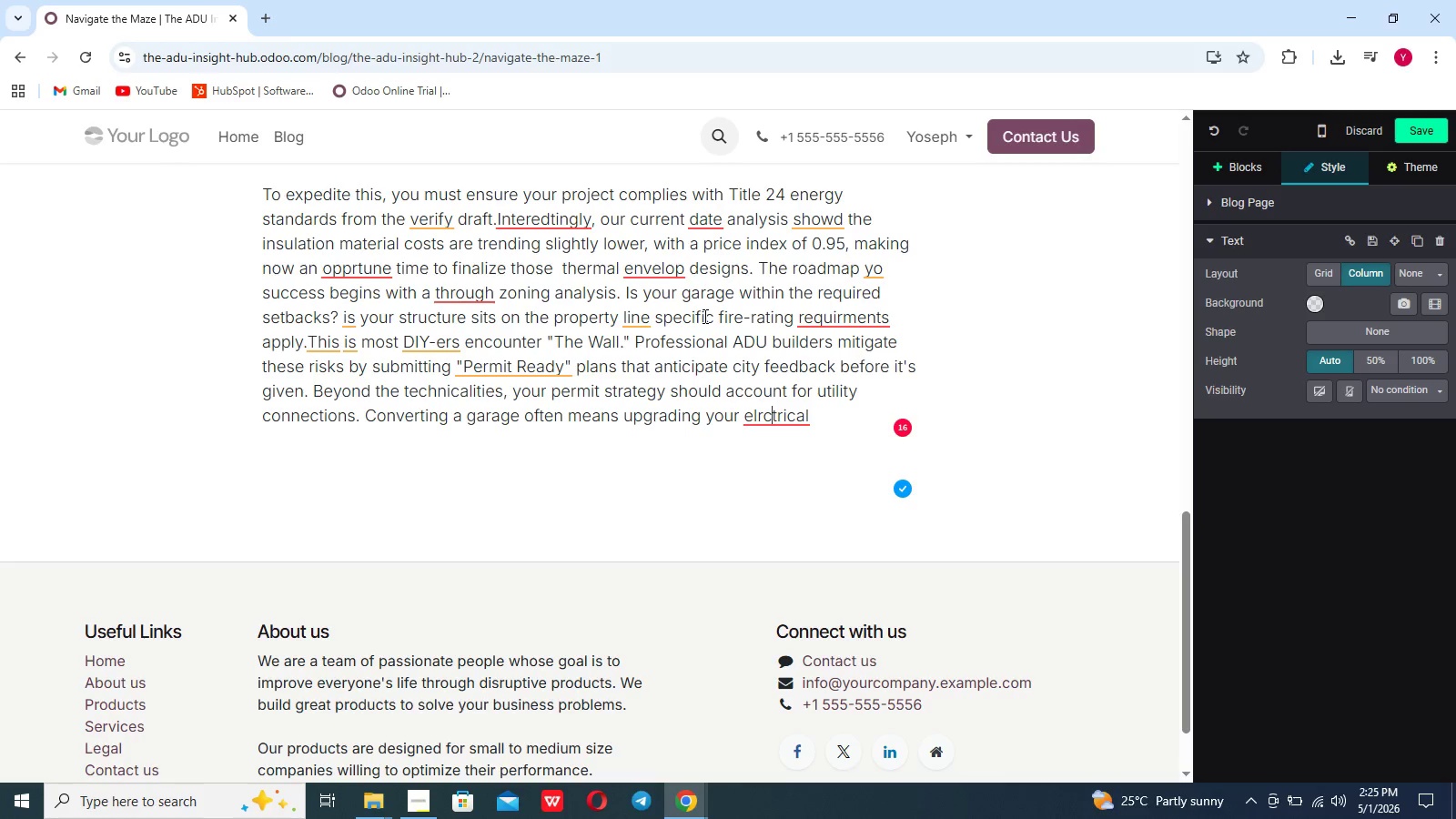 
key(ArrowLeft)
 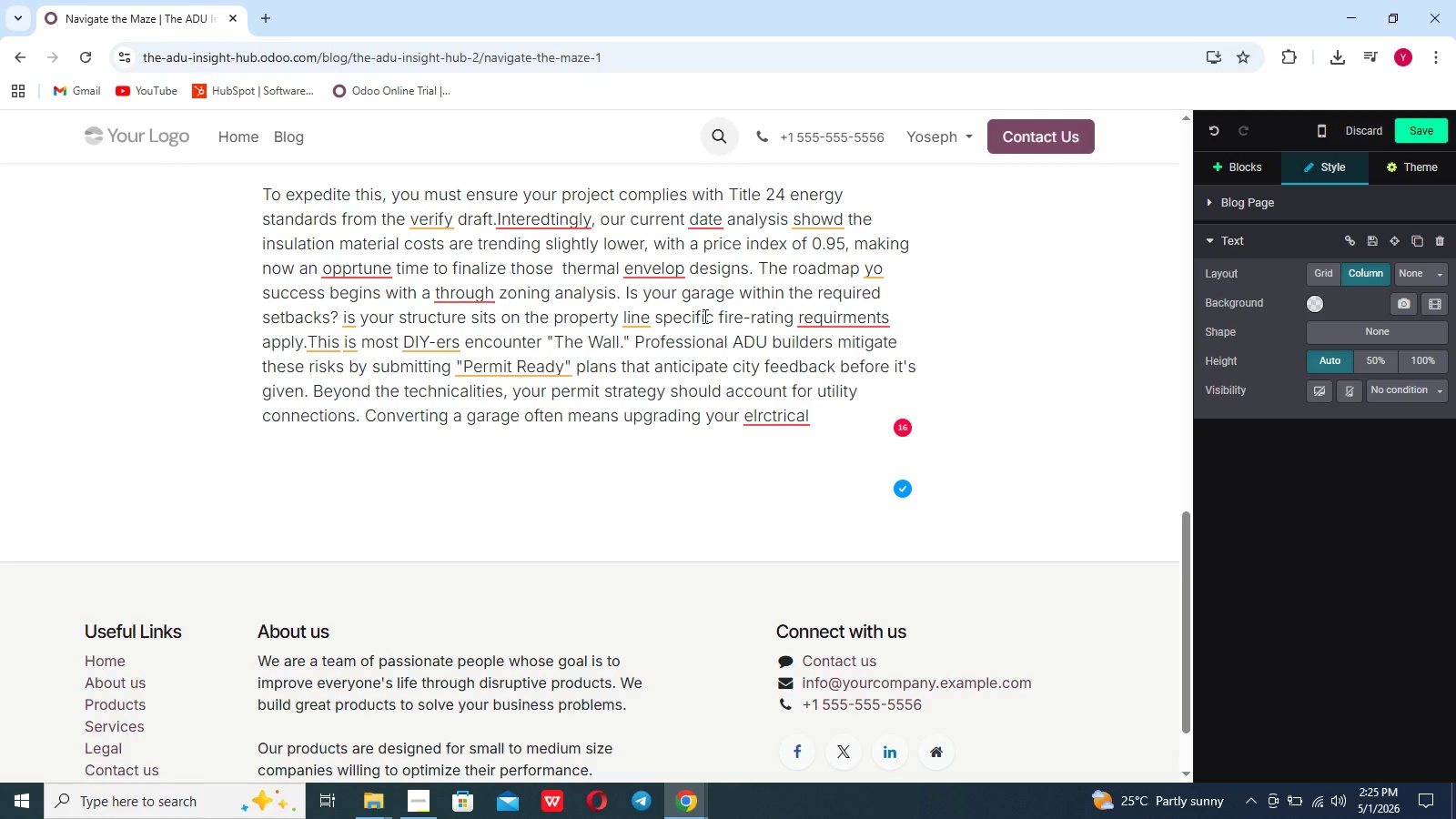 
key(Backspace)
 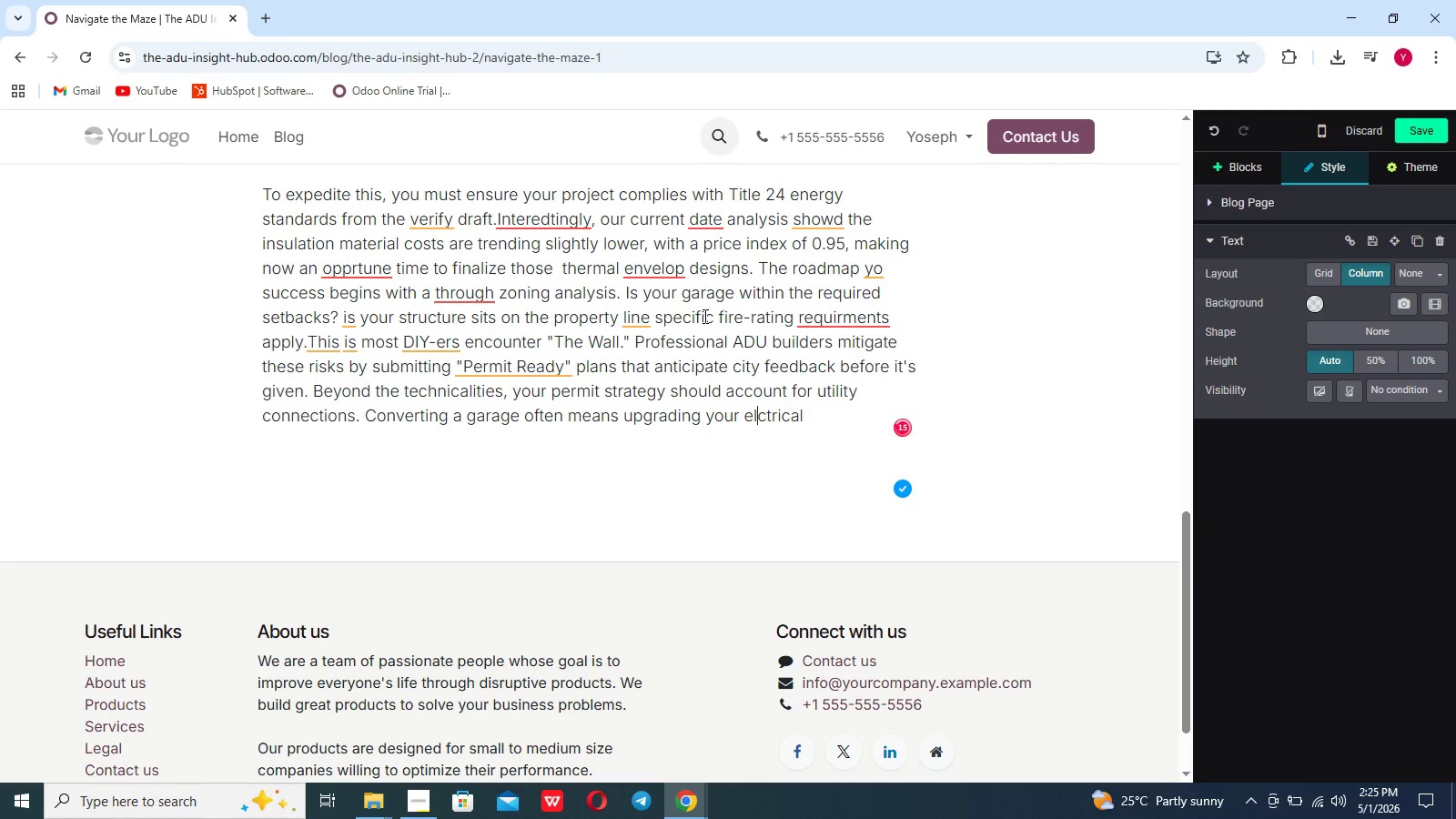 
key(E)
 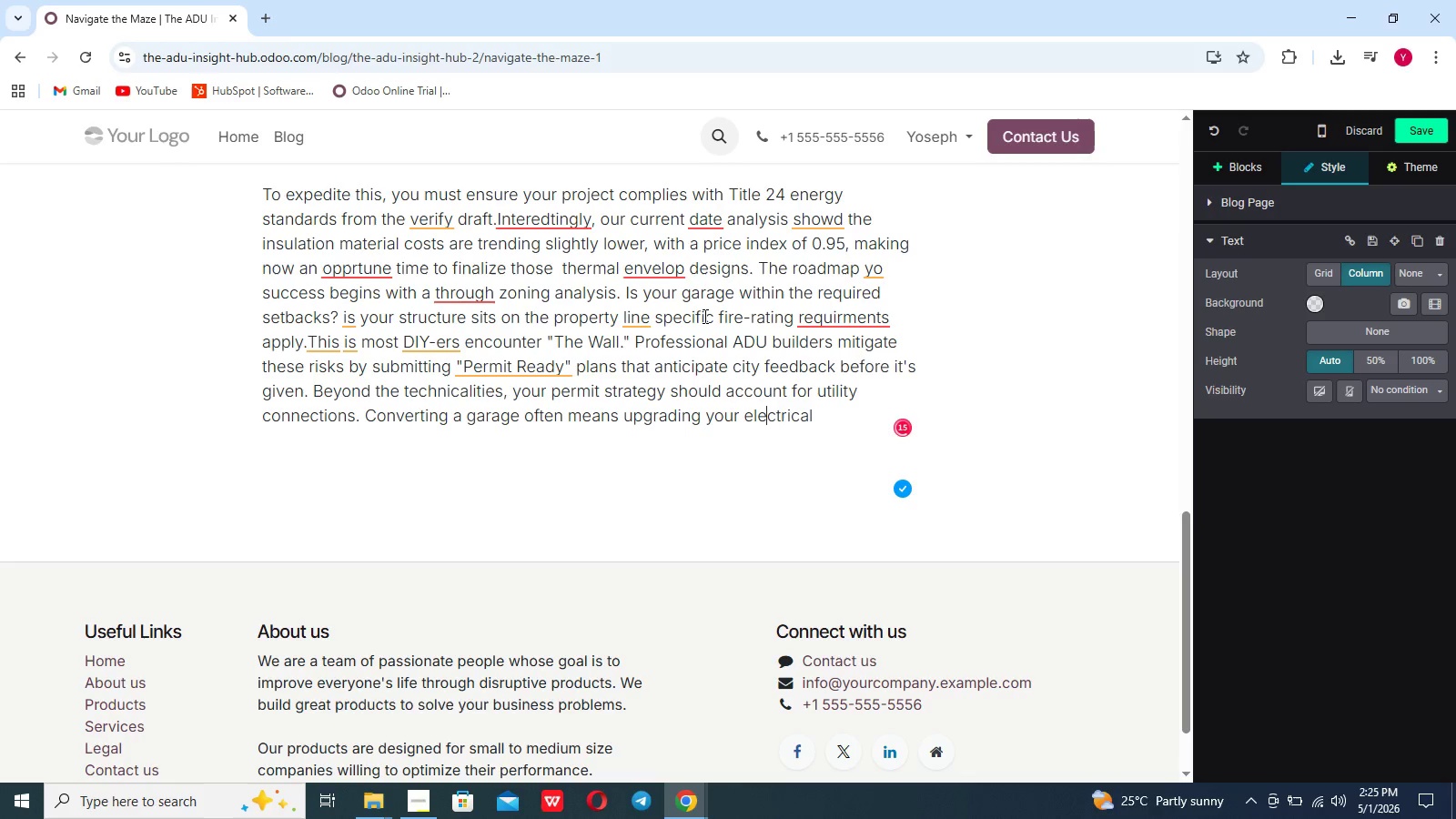 
key(ArrowRight)
 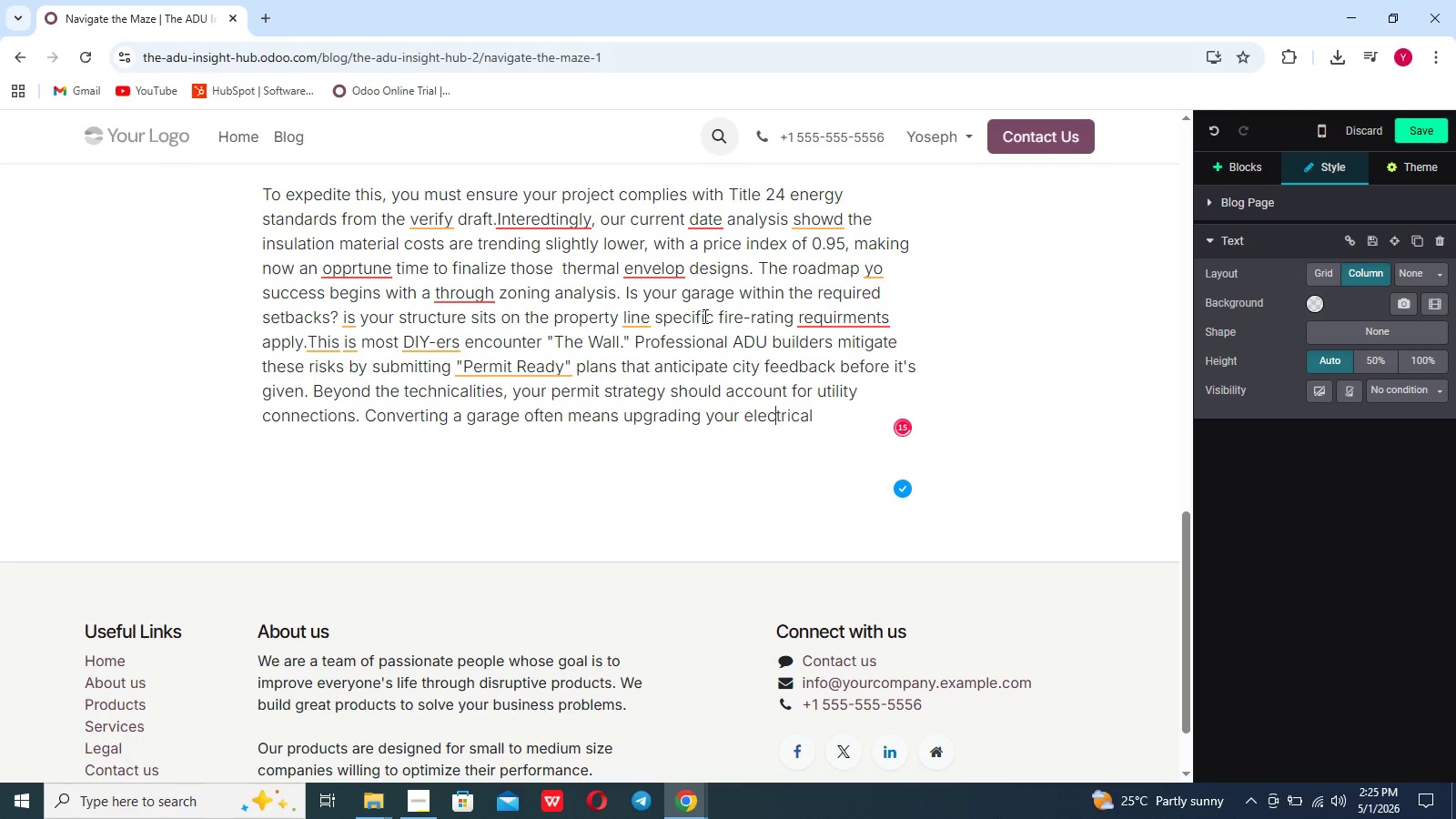 
key(ArrowRight)
 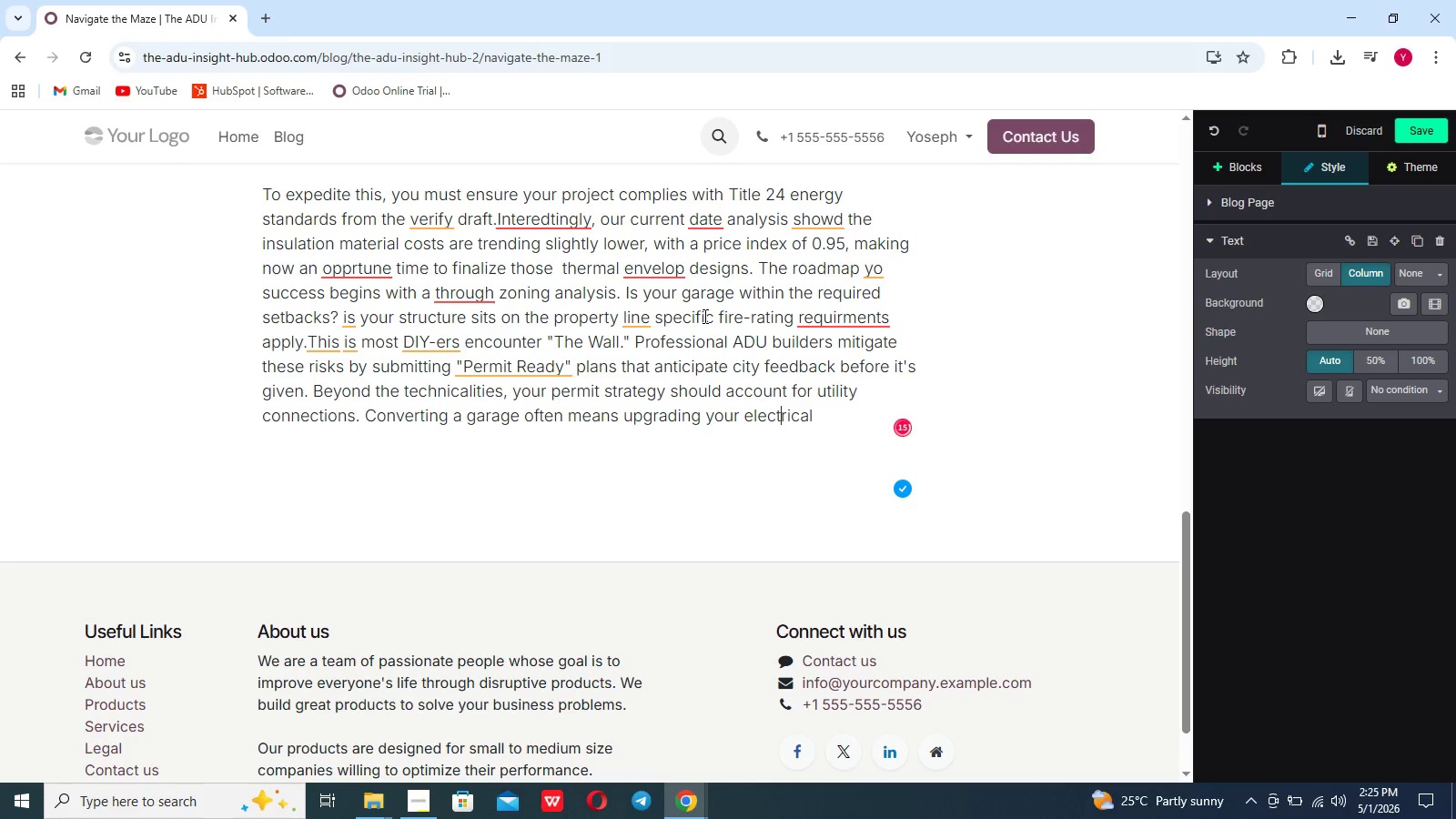 
key(ArrowRight)
 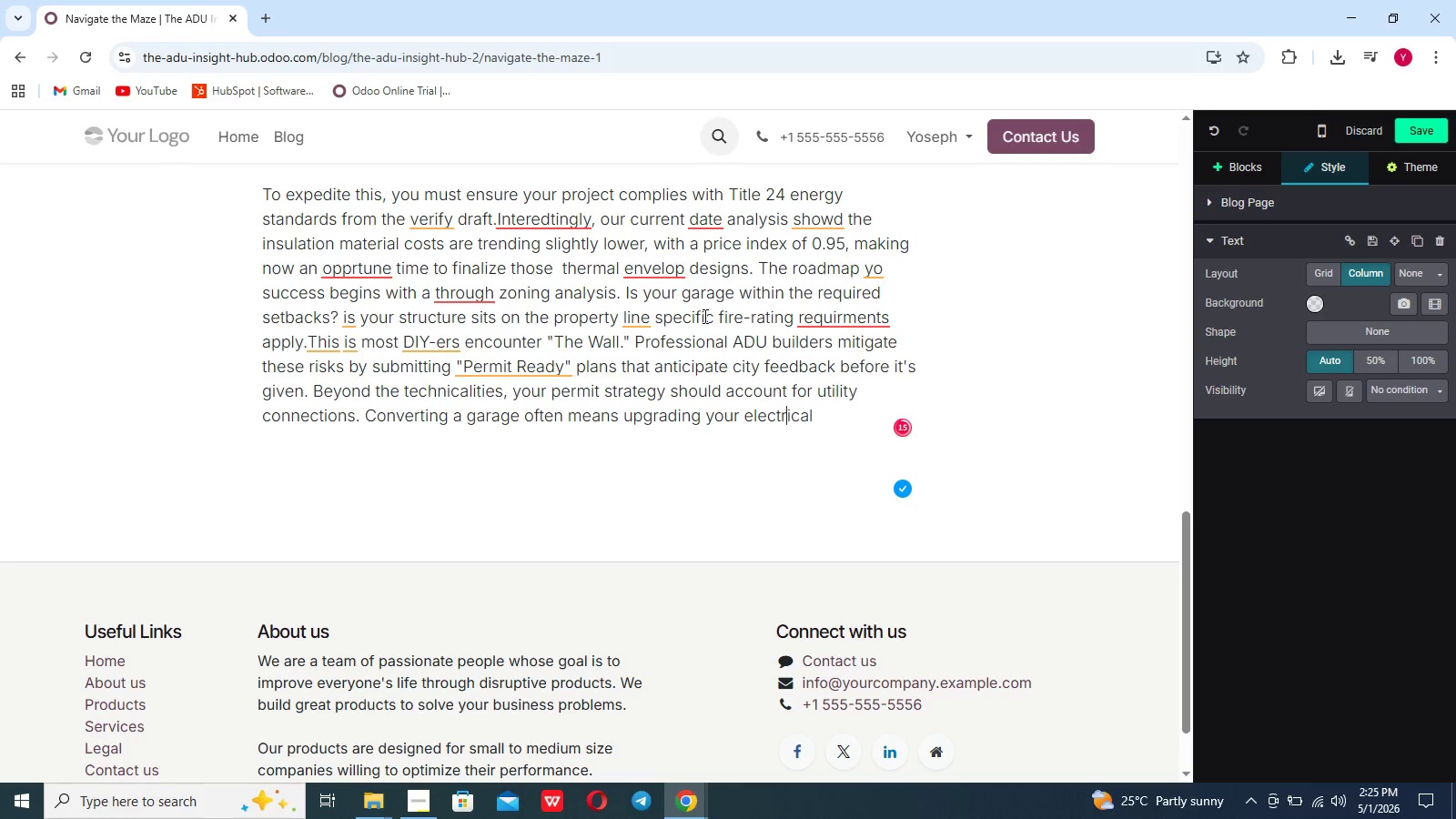 
key(ArrowRight)
 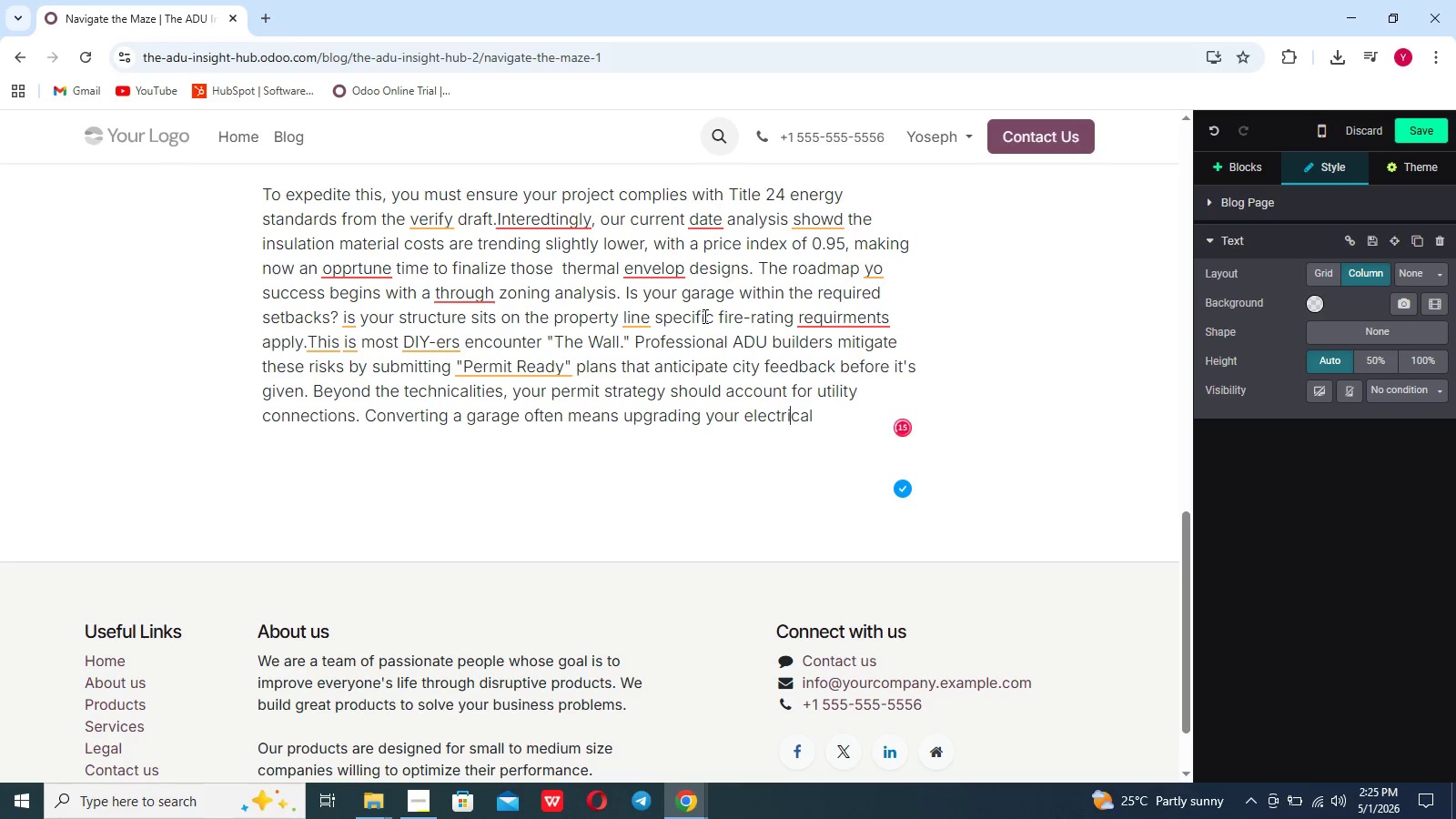 
key(ArrowRight)
 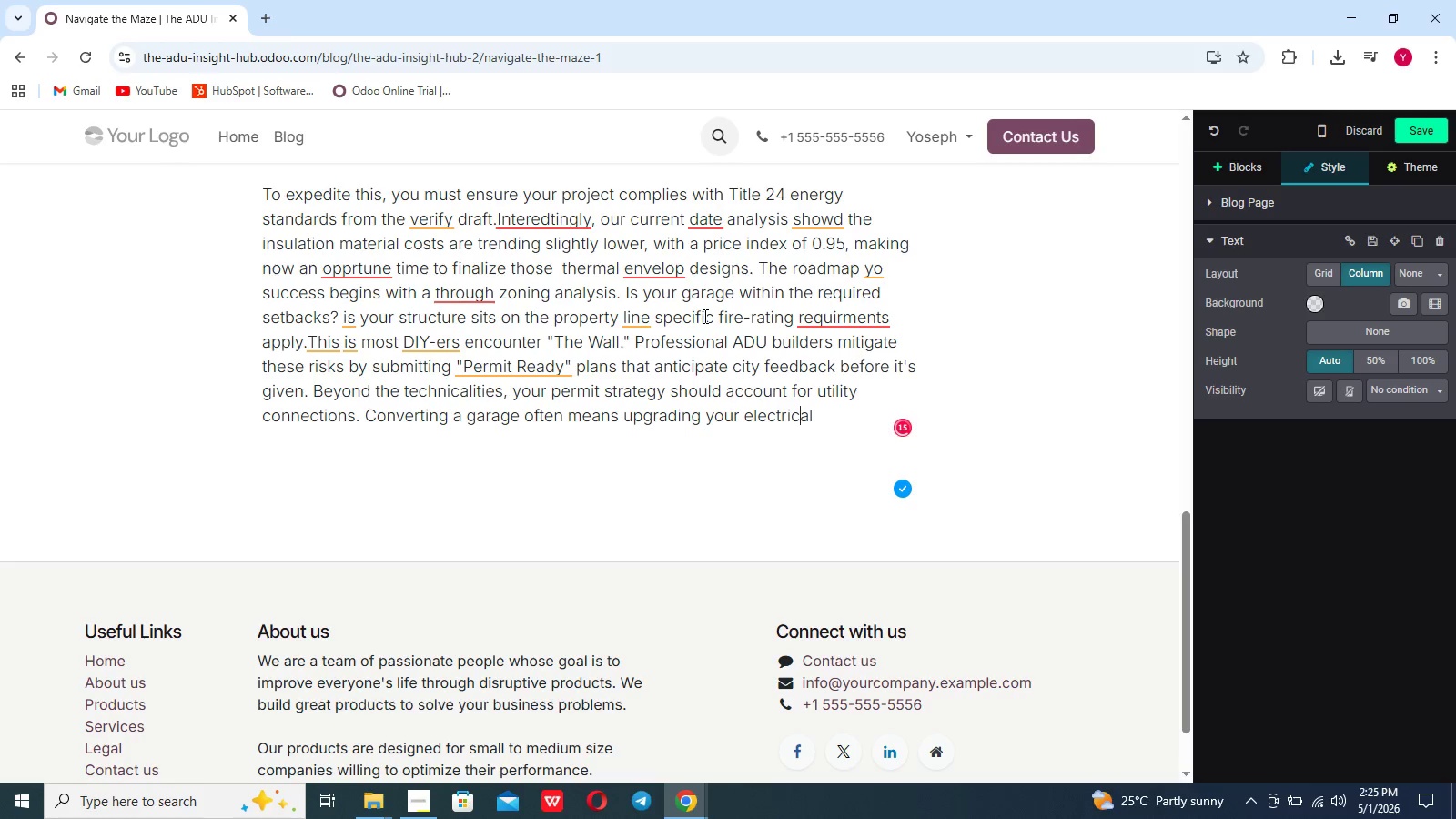 
key(ArrowRight)
 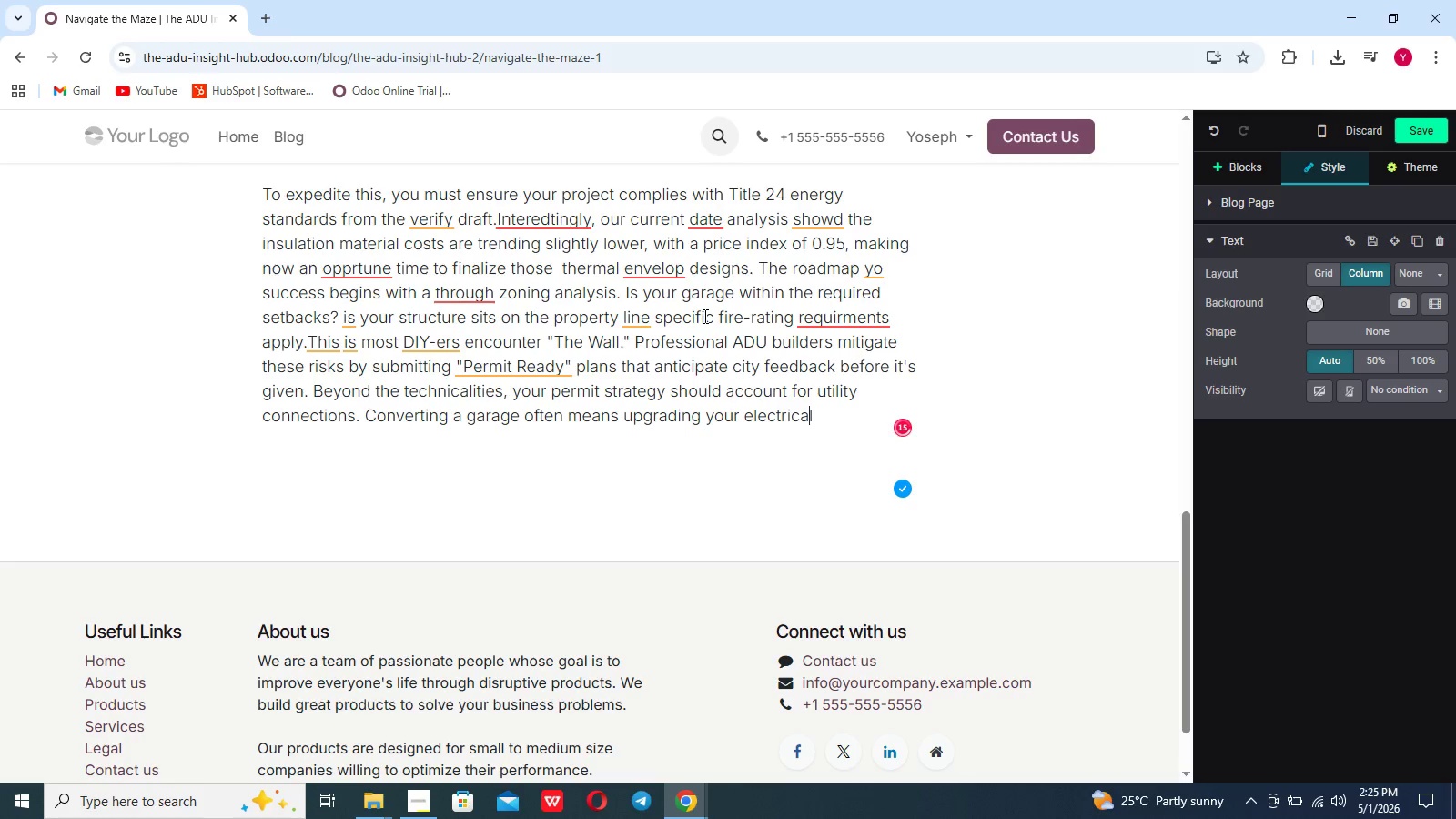 
key(ArrowRight)
 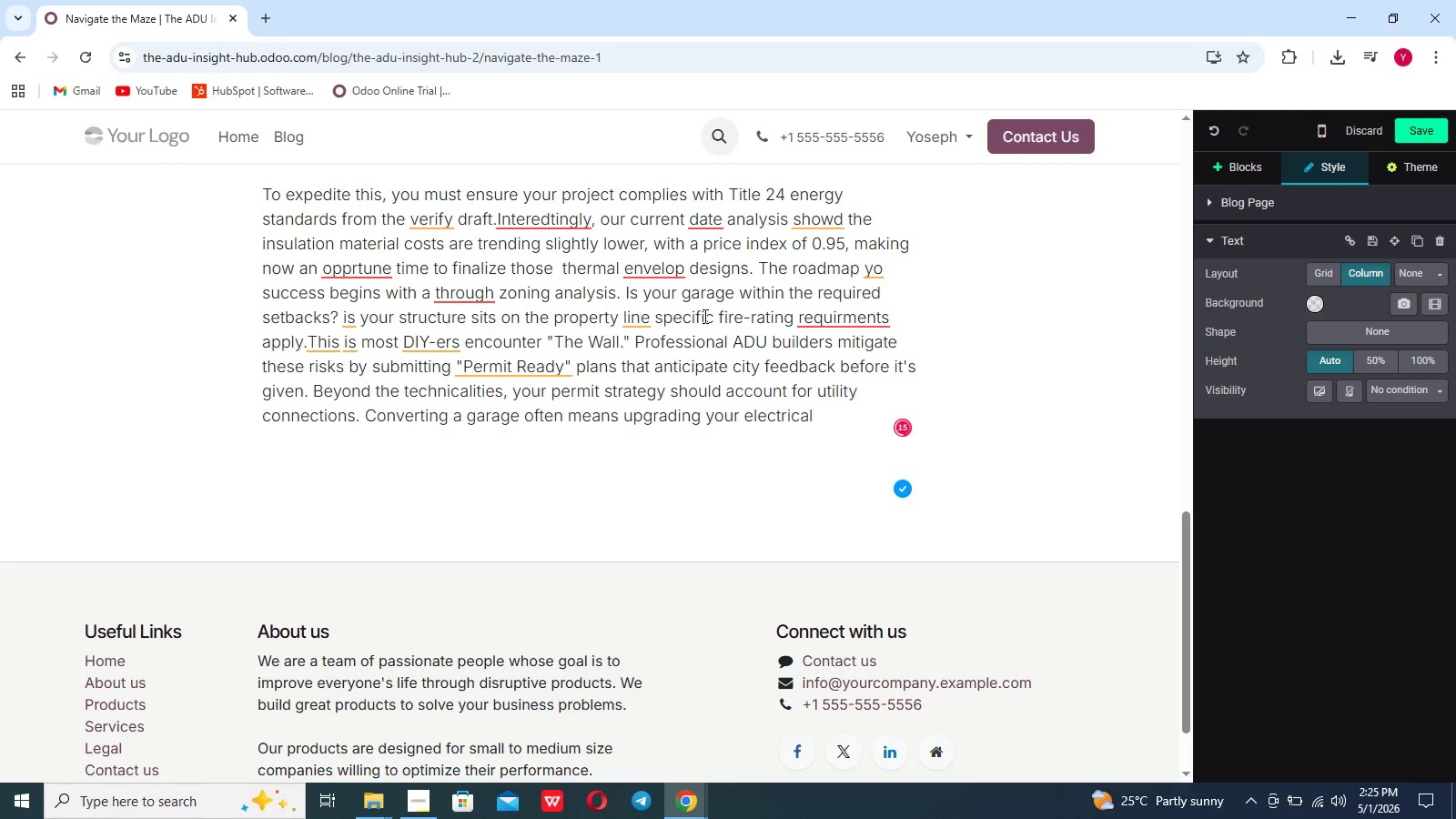 
key(Space)
 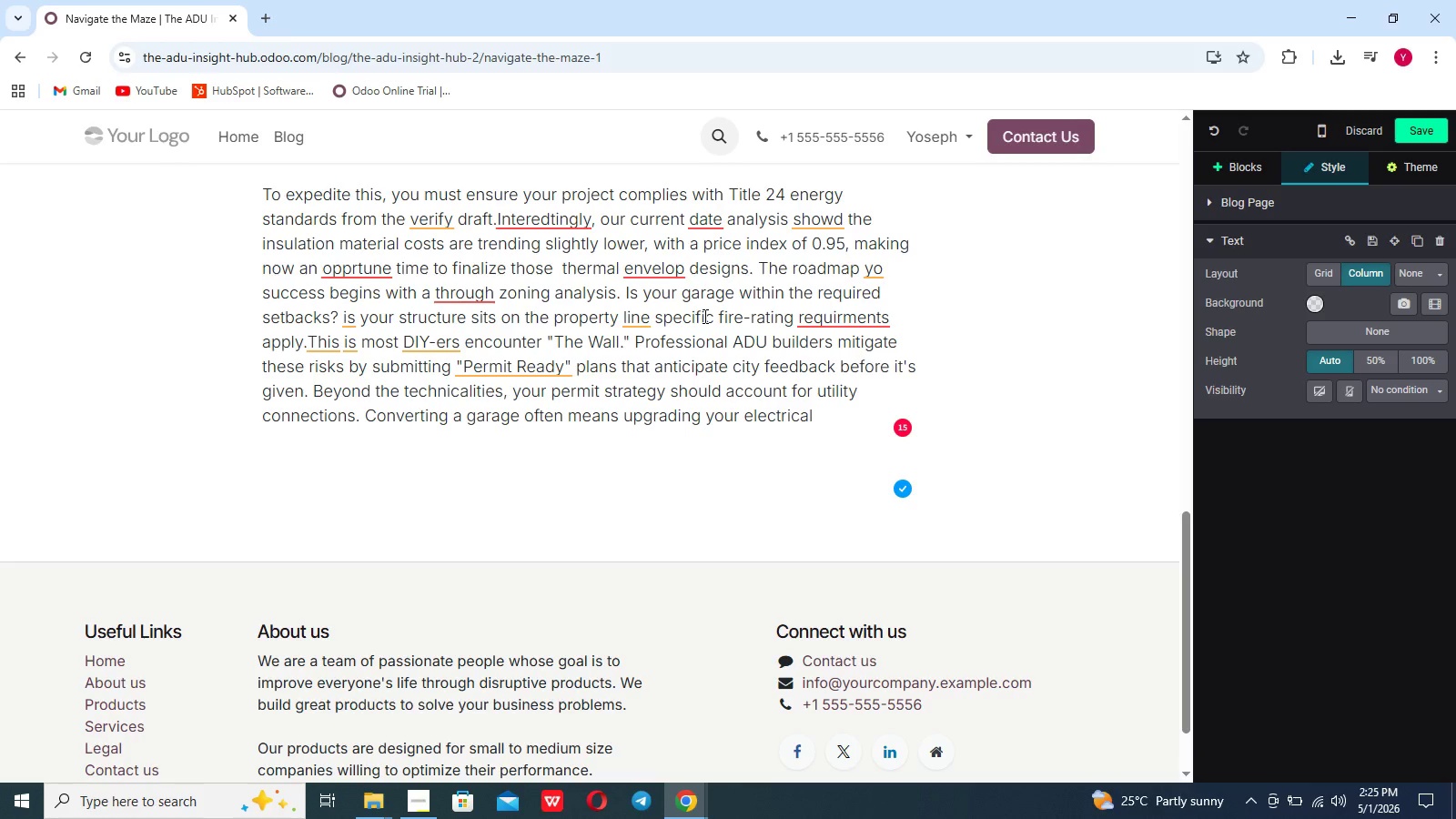 
type(panel to handel new loads for HVAC and kitchen appliences. By adressing)
 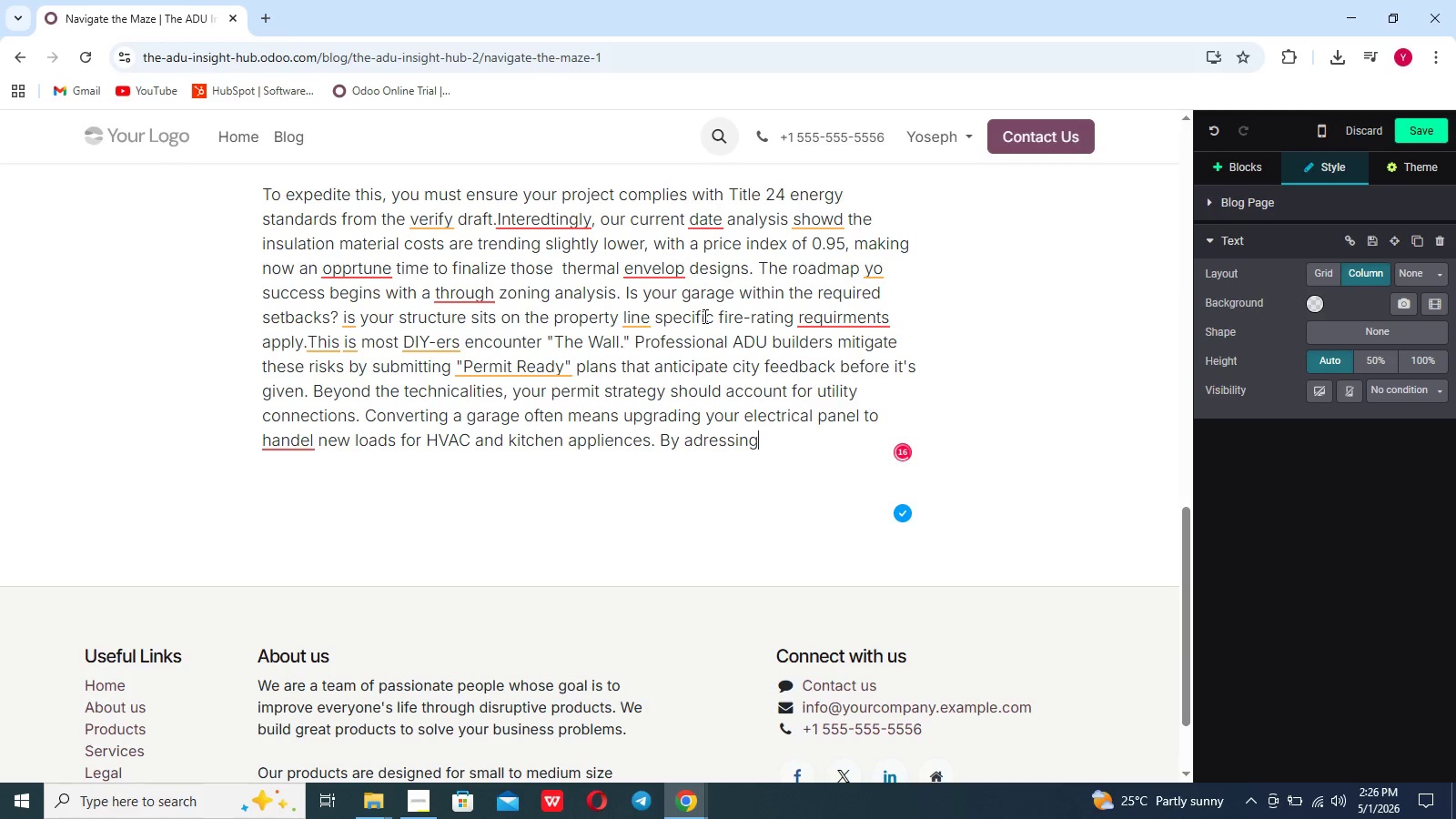 
key(ArrowLeft)
 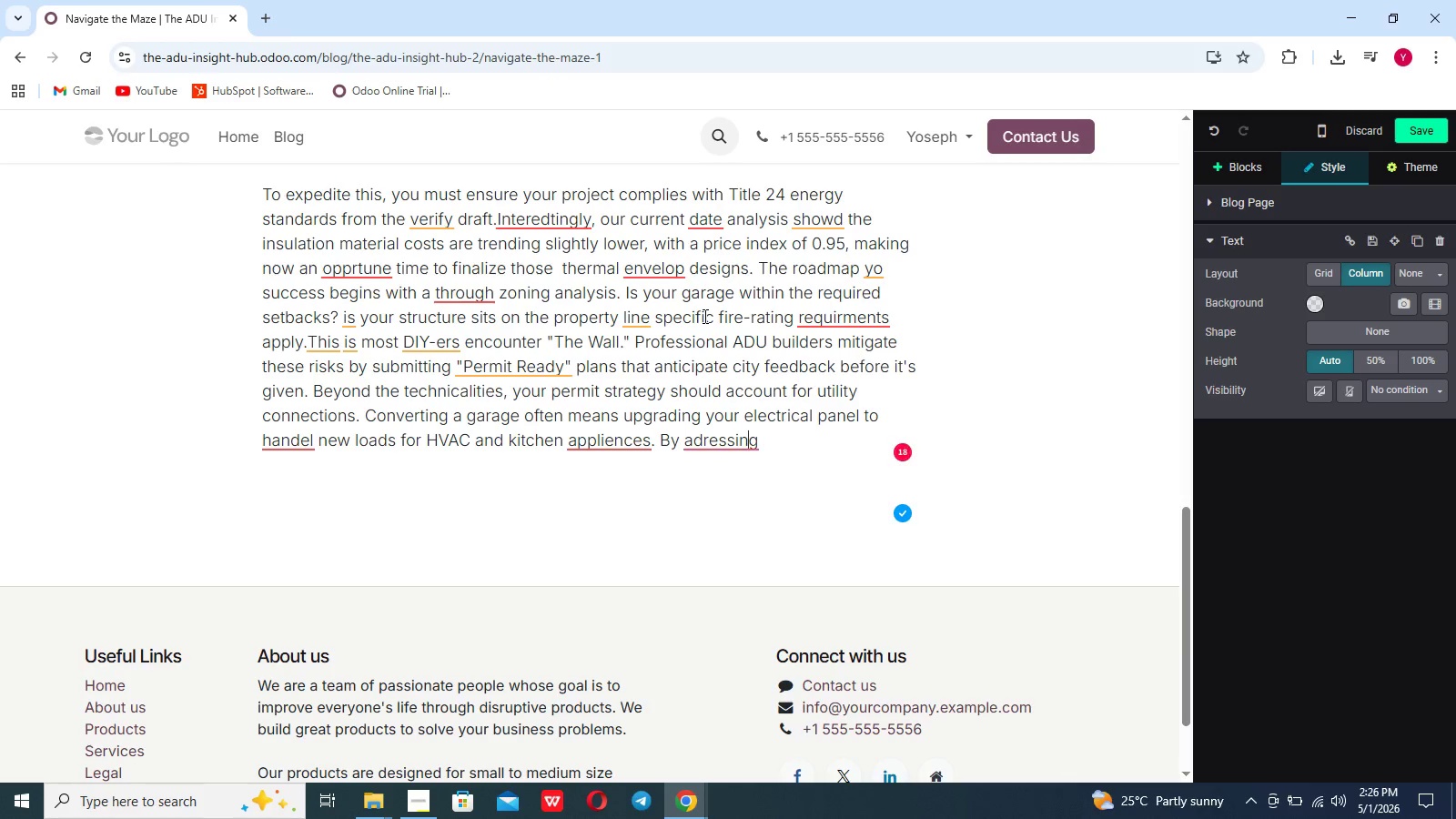 
key(ArrowLeft)
 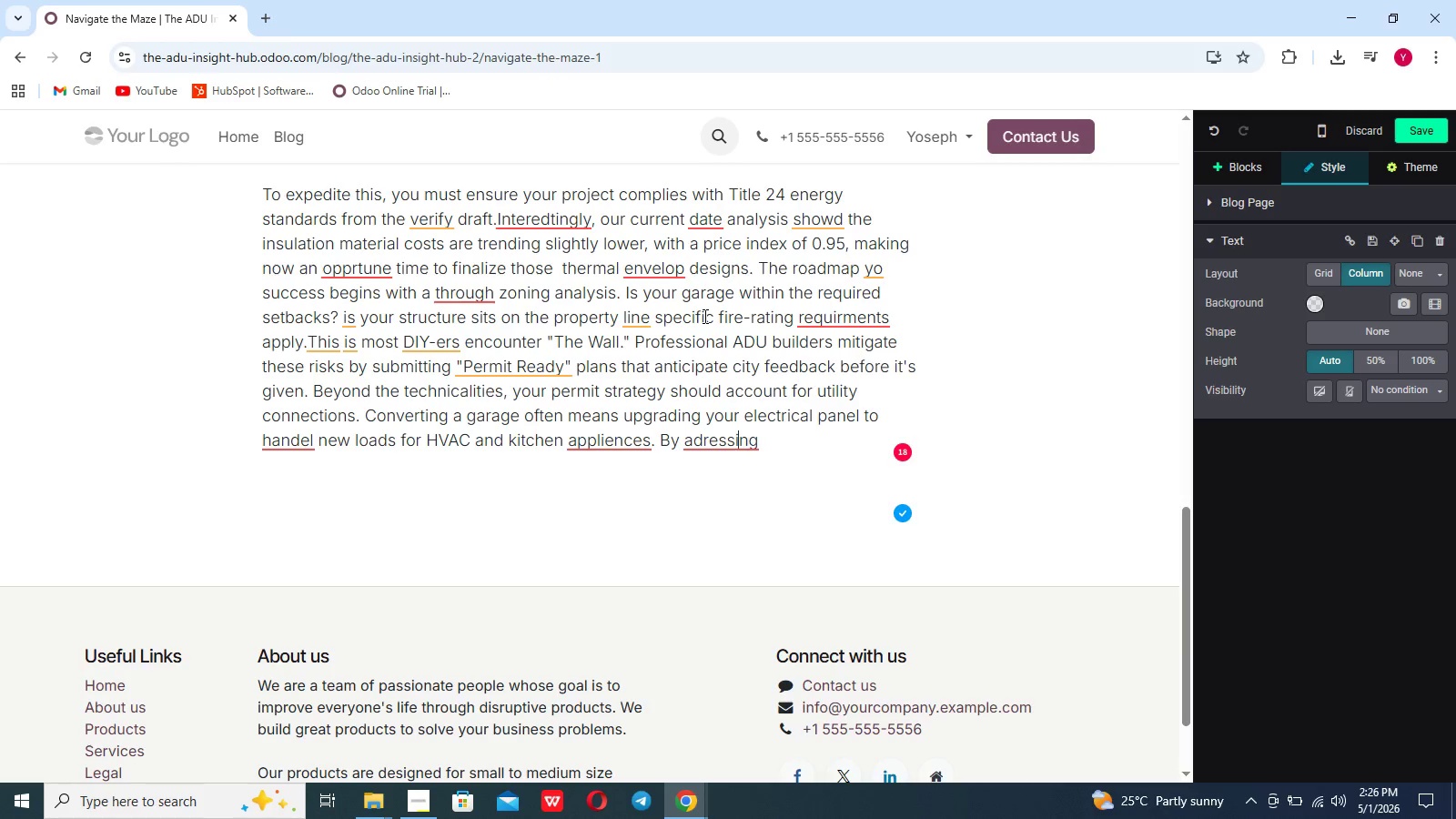 
key(ArrowLeft)
 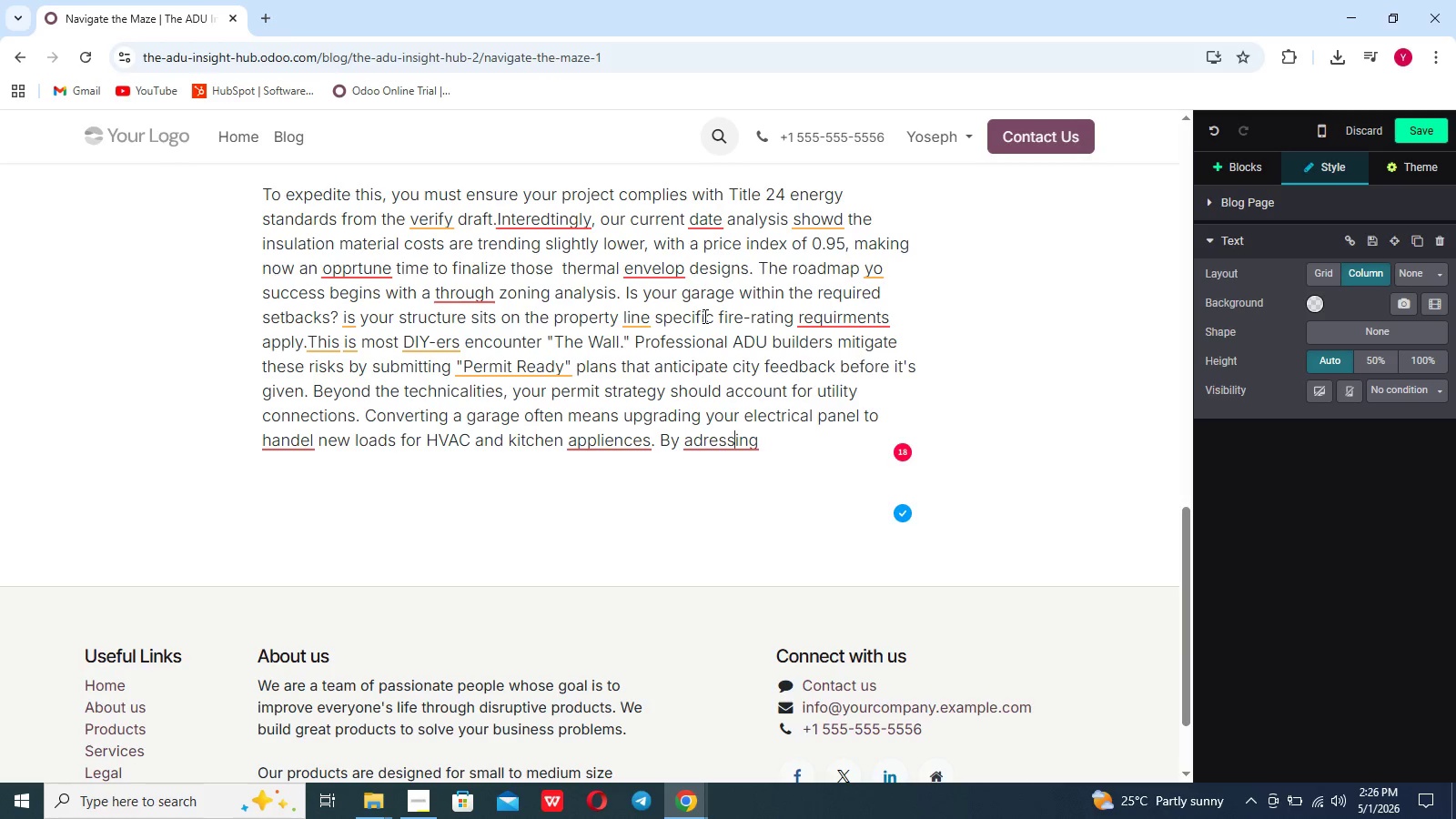 
key(ArrowLeft)
 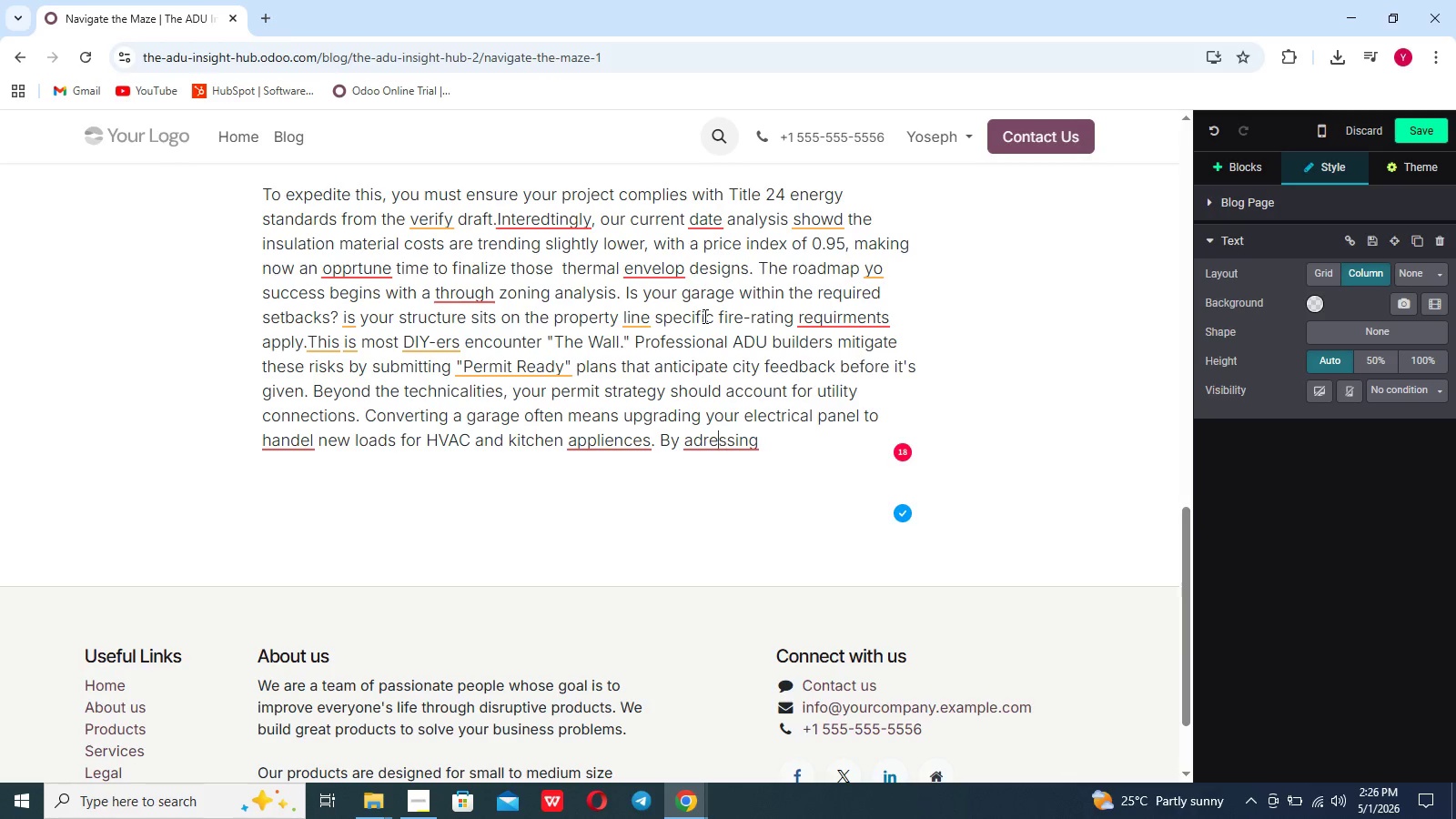 
key(ArrowLeft)
 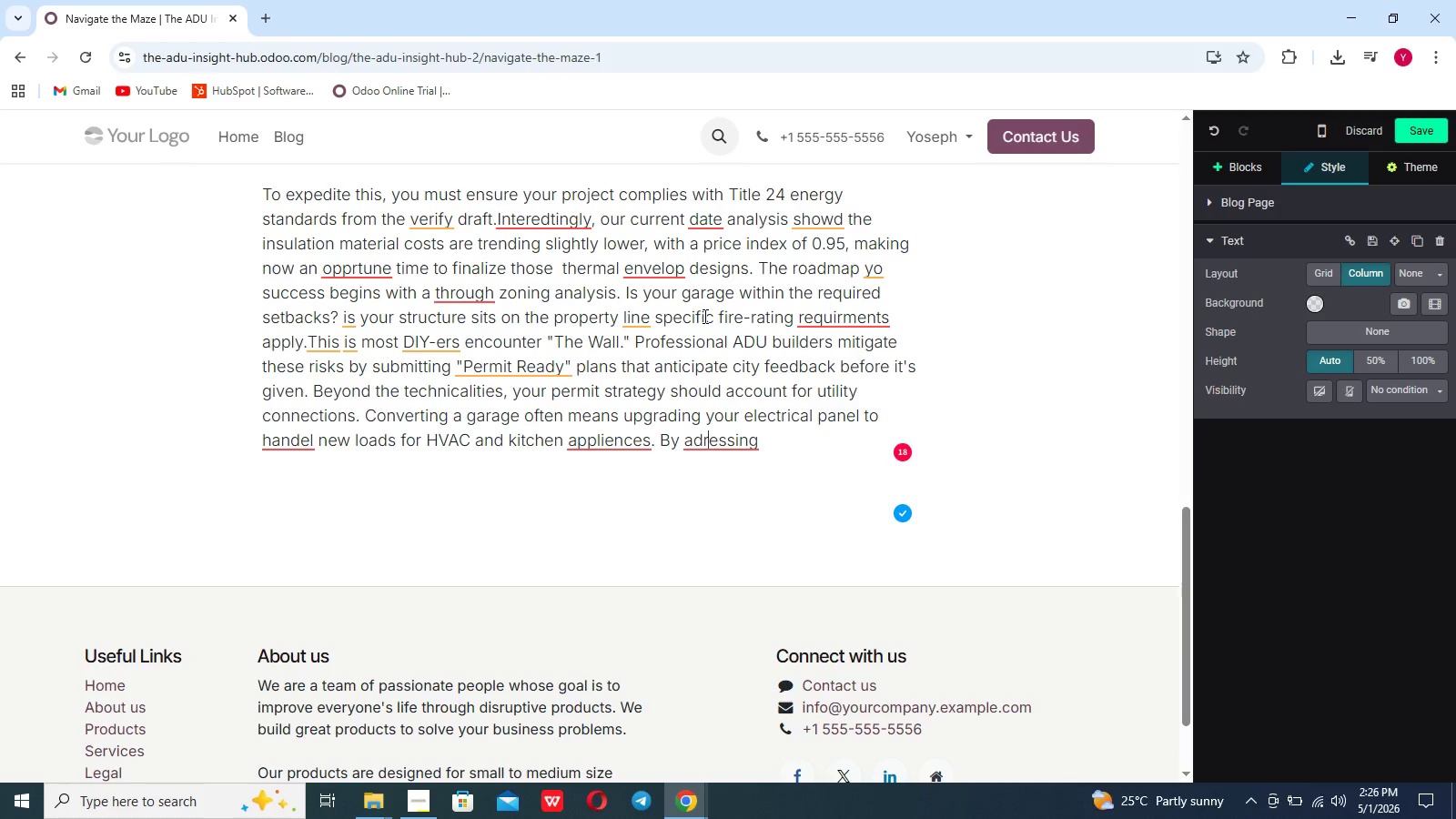 
key(ArrowLeft)
 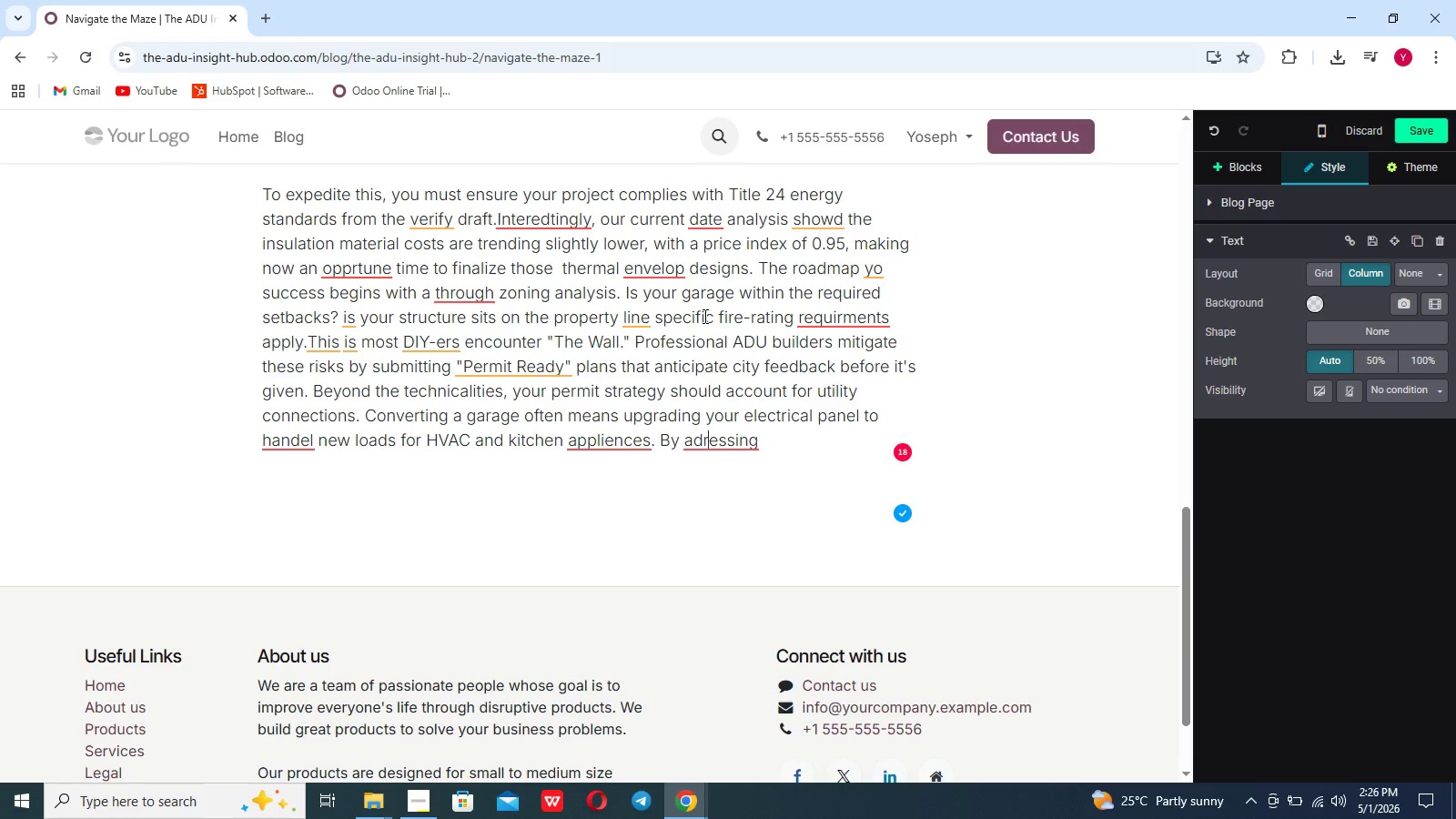 
key(ArrowLeft)
 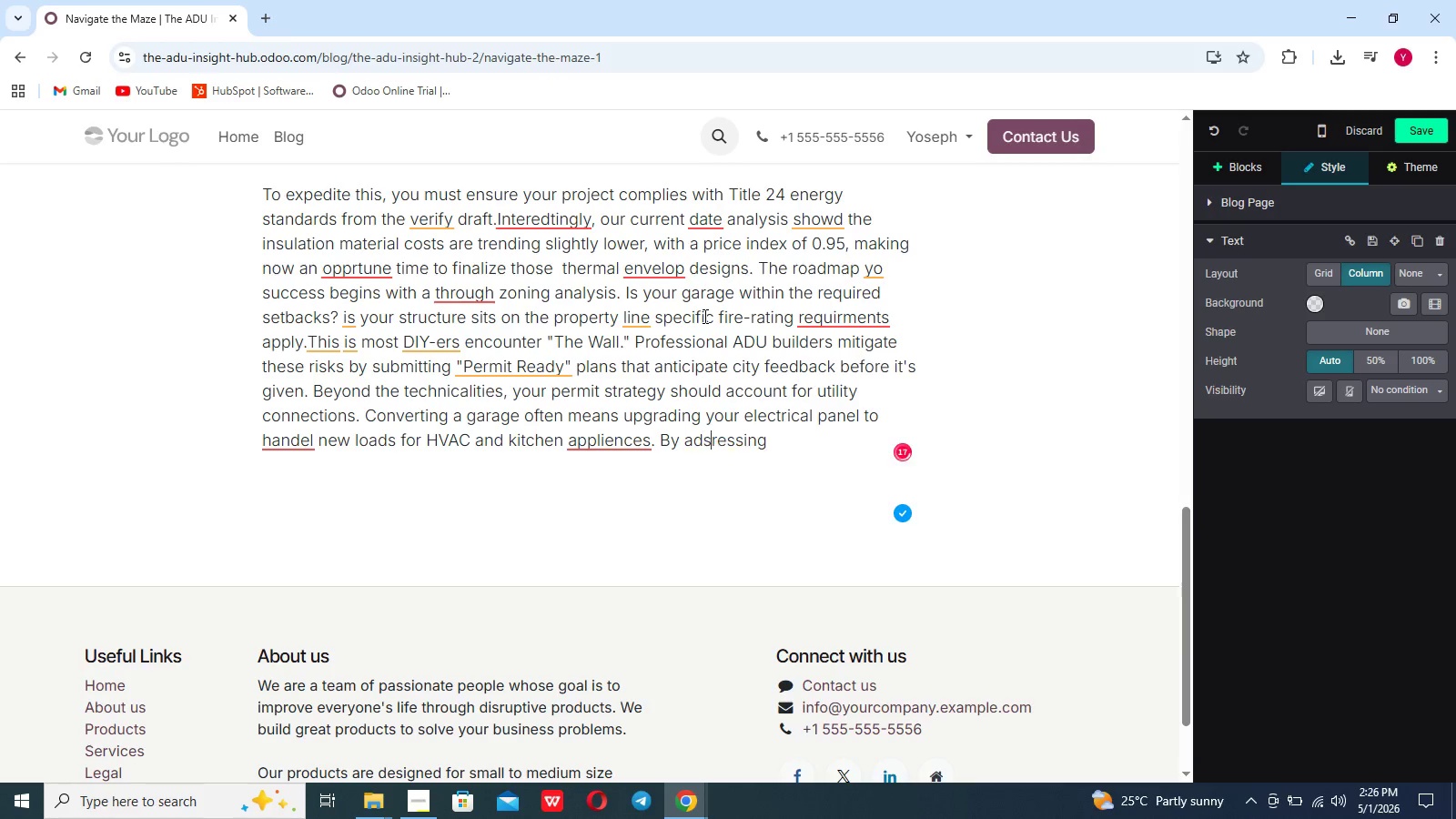 
key(S)
 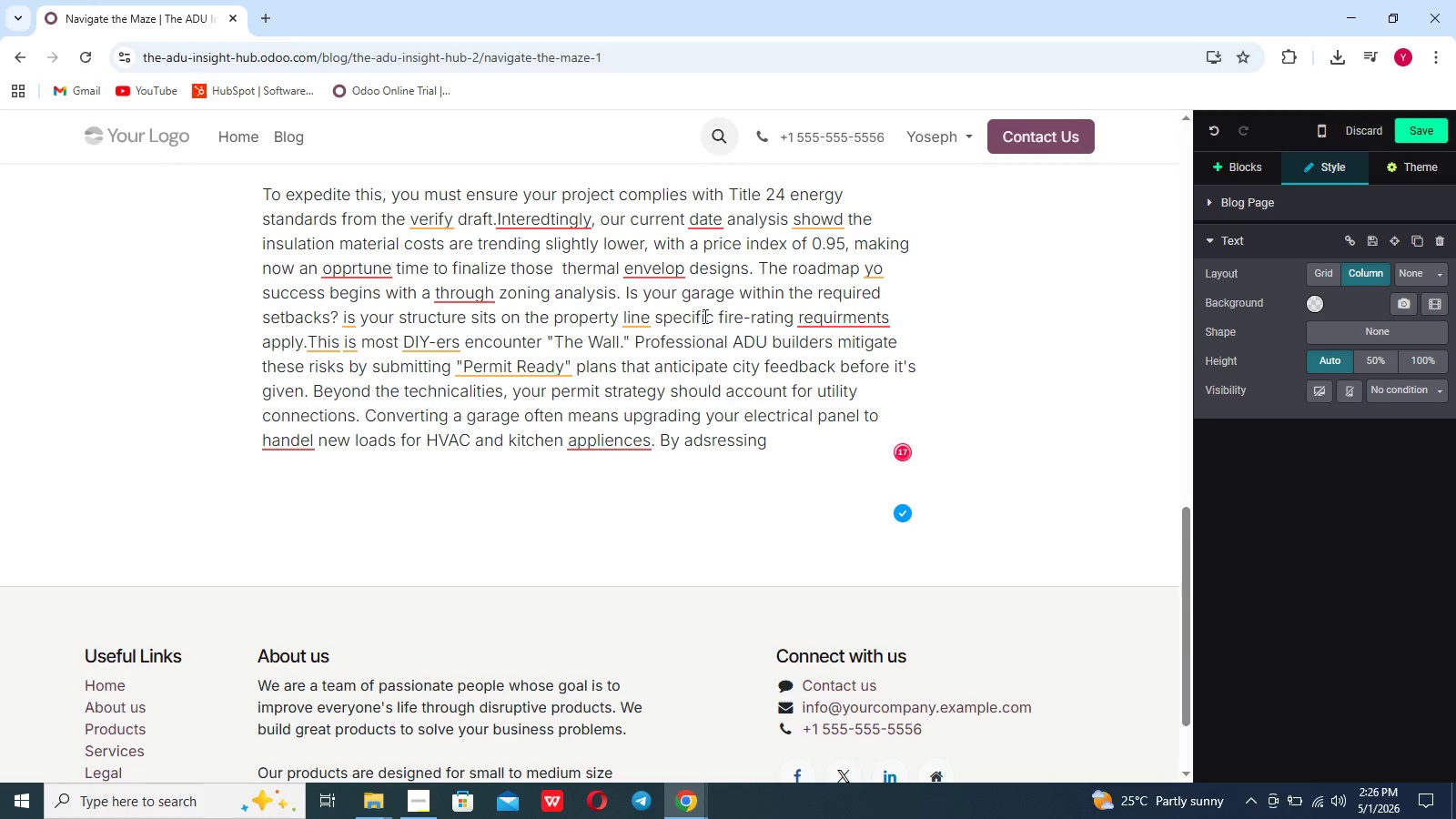 
key(Backspace)
 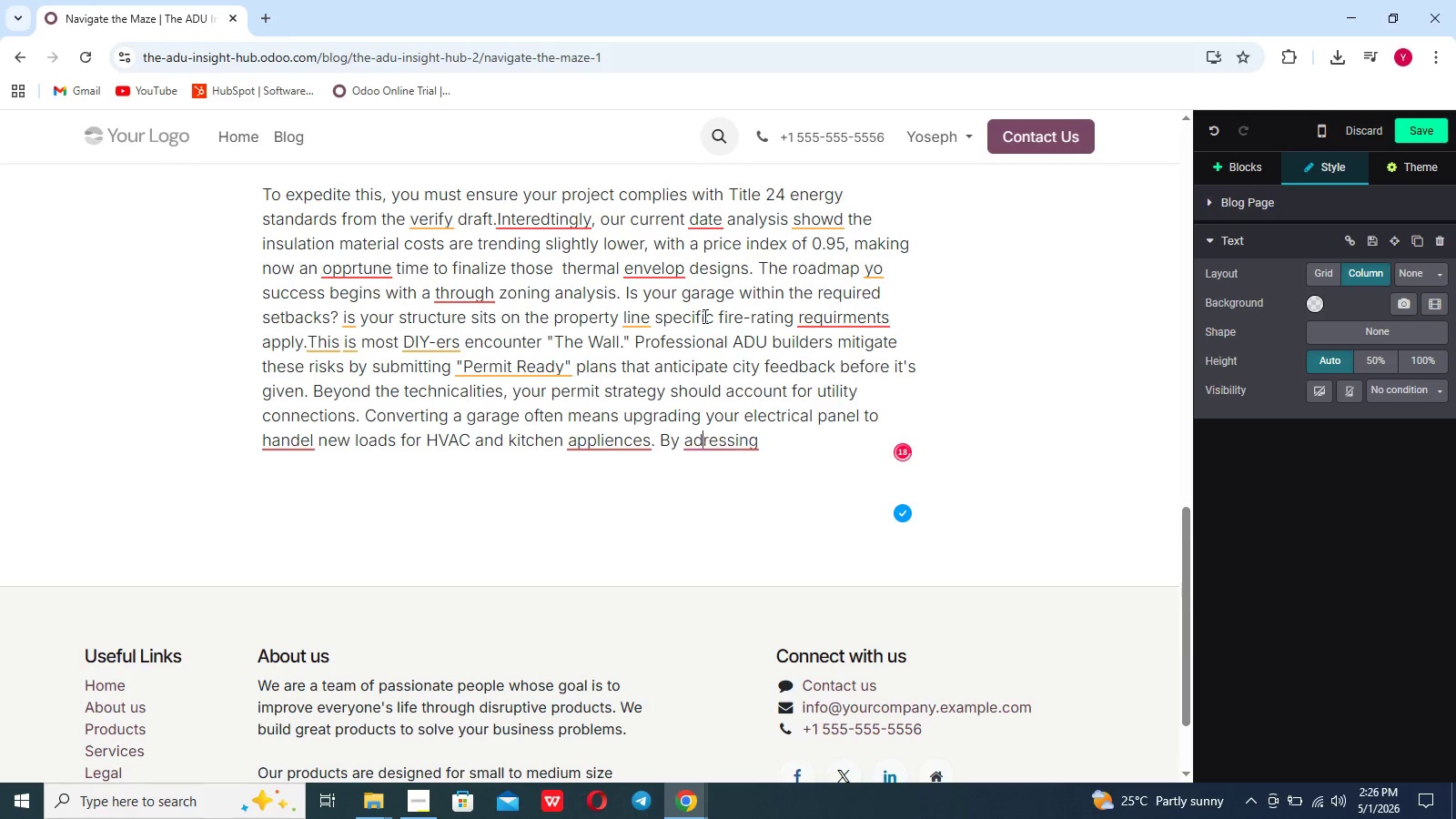 
key(D)
 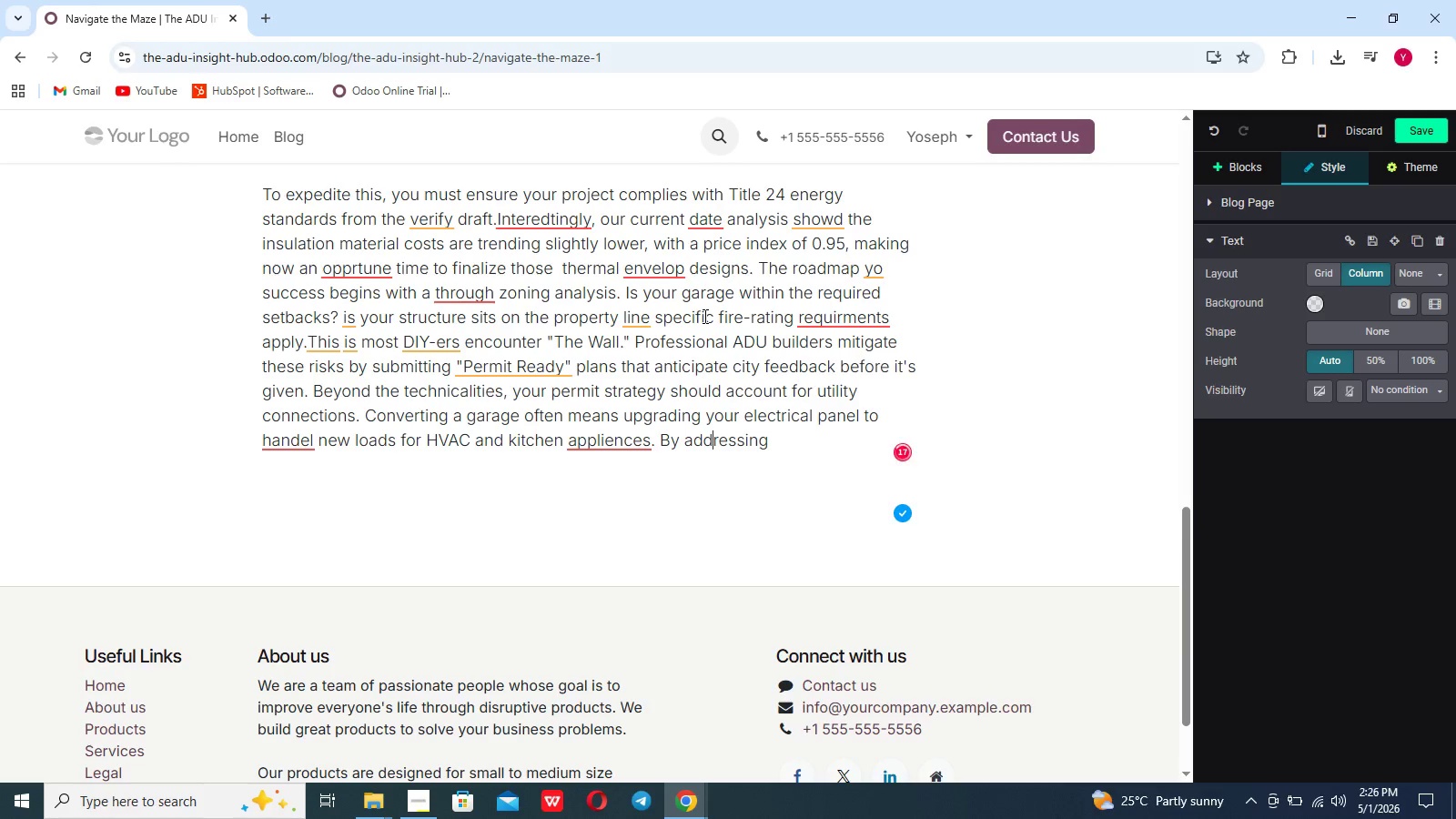 
key(ArrowRight)
 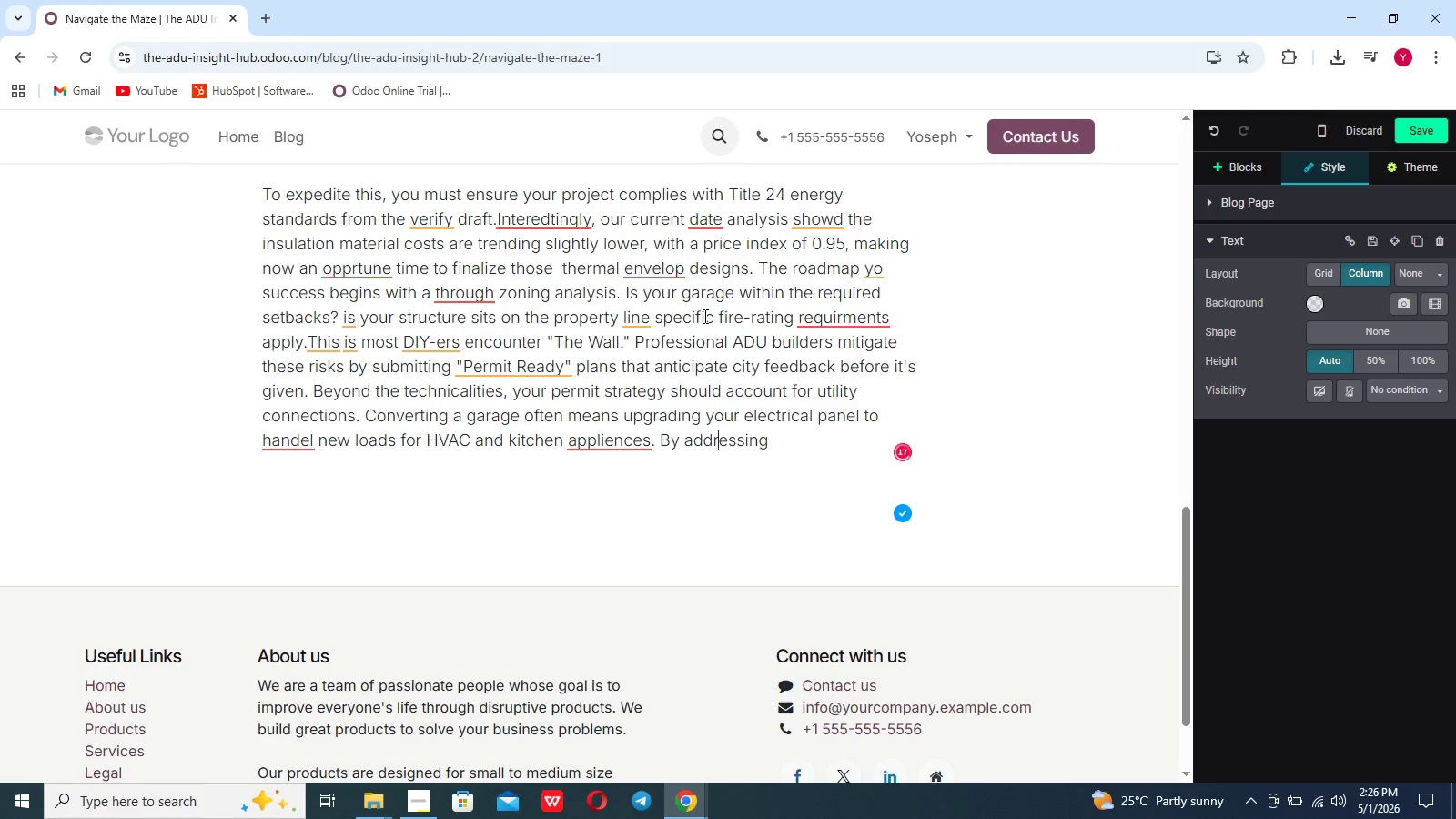 
hold_key(key=ArrowRight, duration=0.77)
 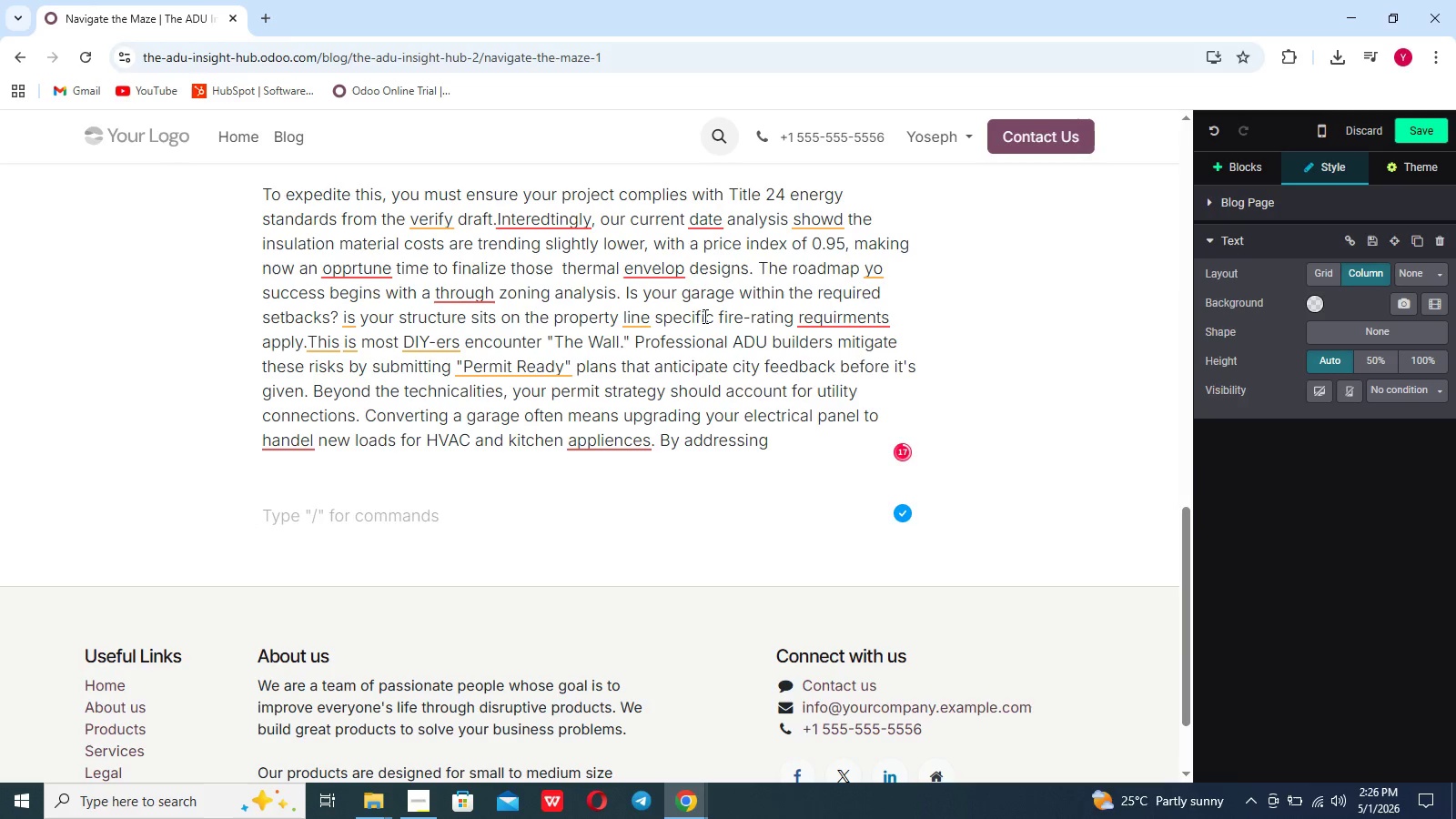 
key(ArrowLeft)
 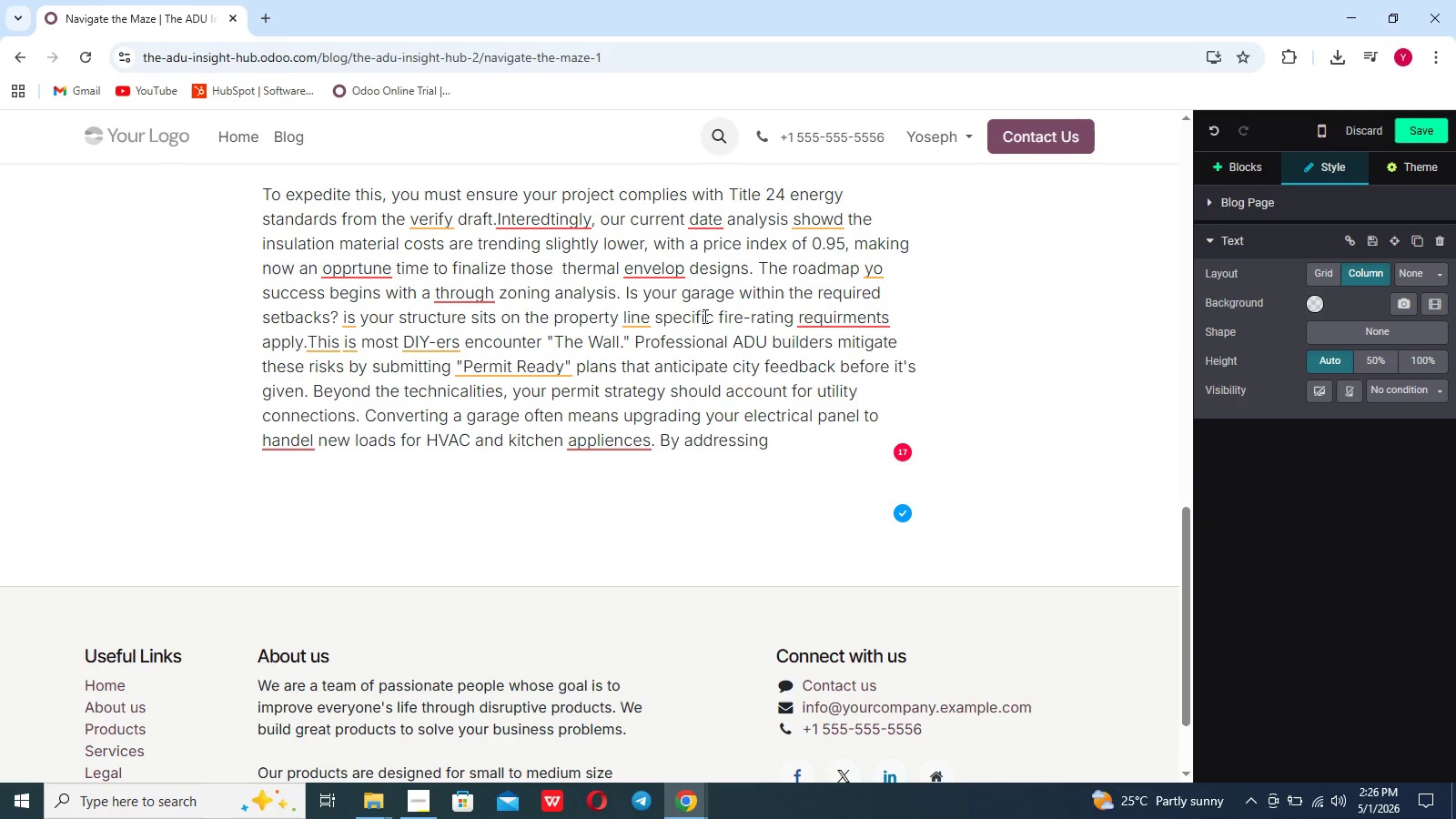 
type( these needs early, you prevent " Correction Noi)
key(Backspace)
type(tices)
 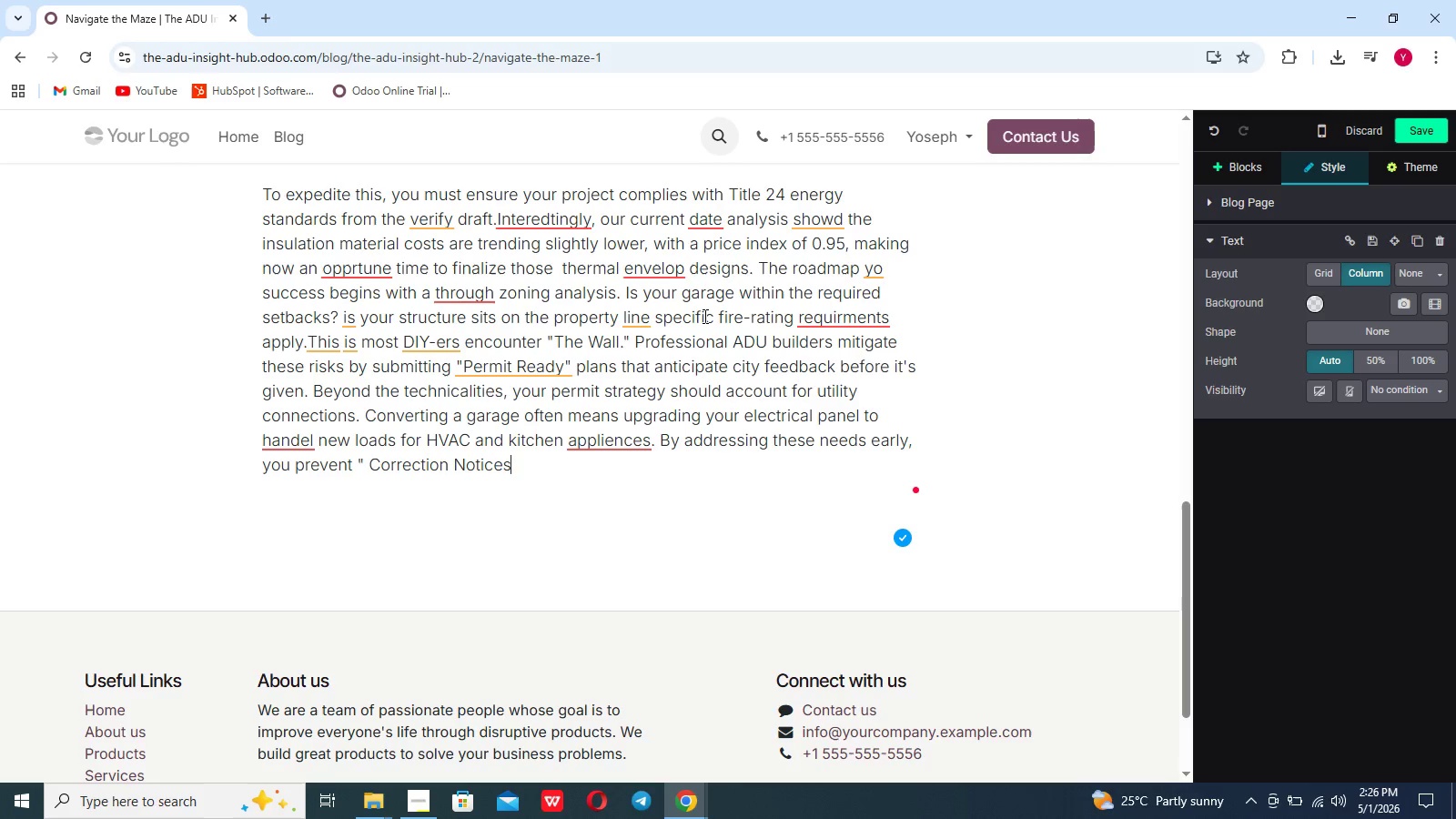 
type(" that add weeks to your timeline.)
 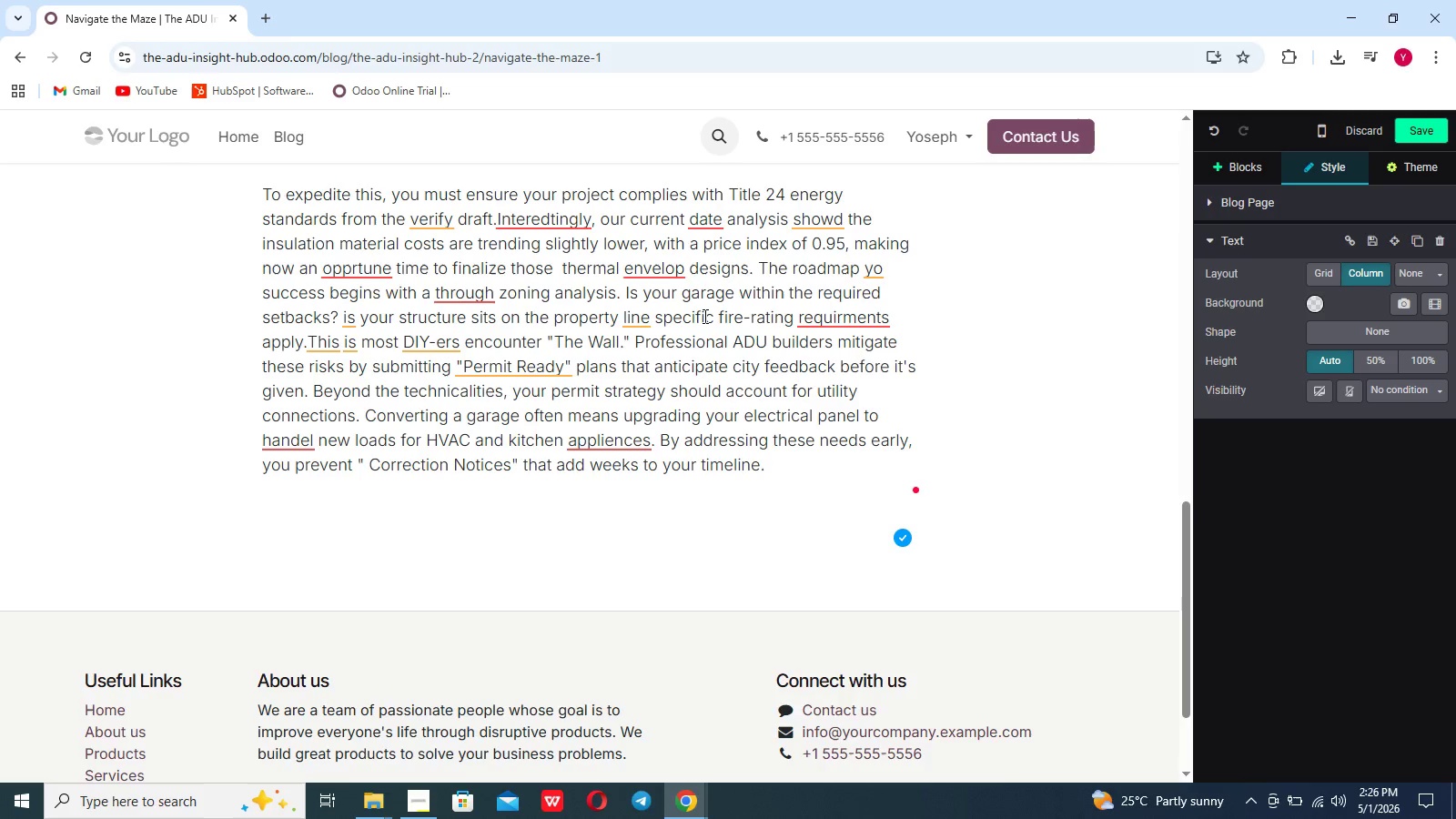 
key(Enter)
 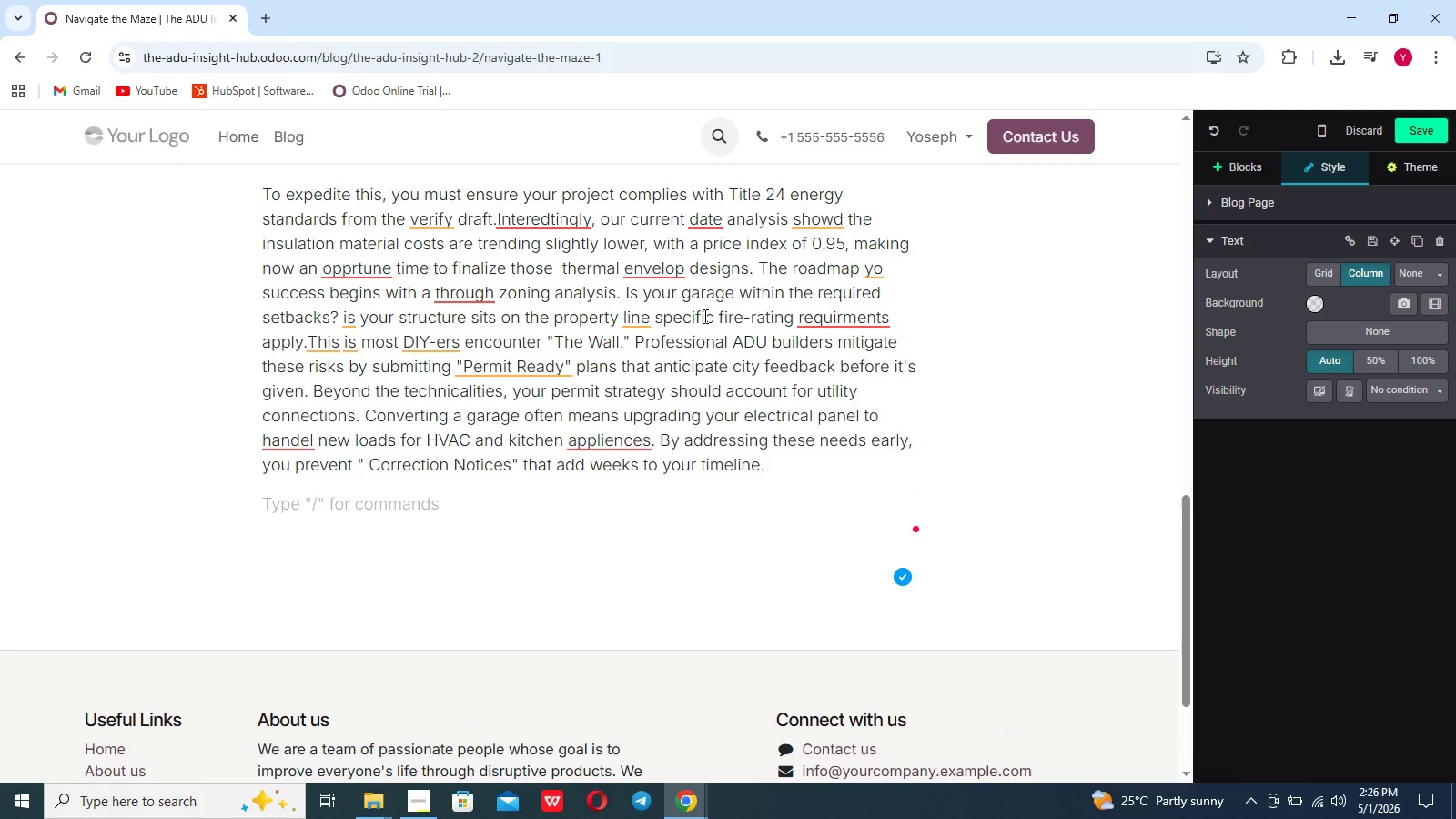 
type(Furthermore)
 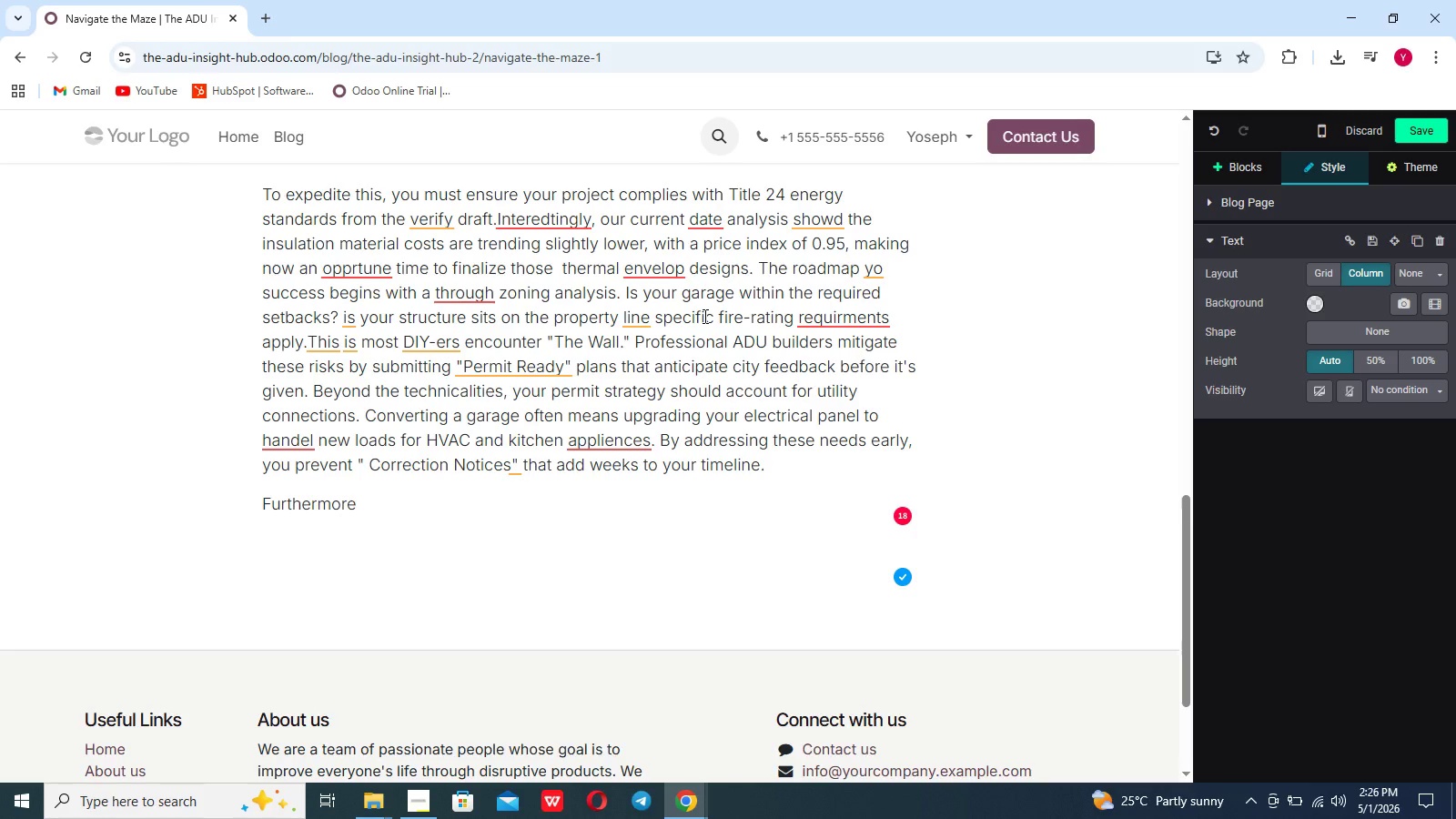 
wait(7.78)
 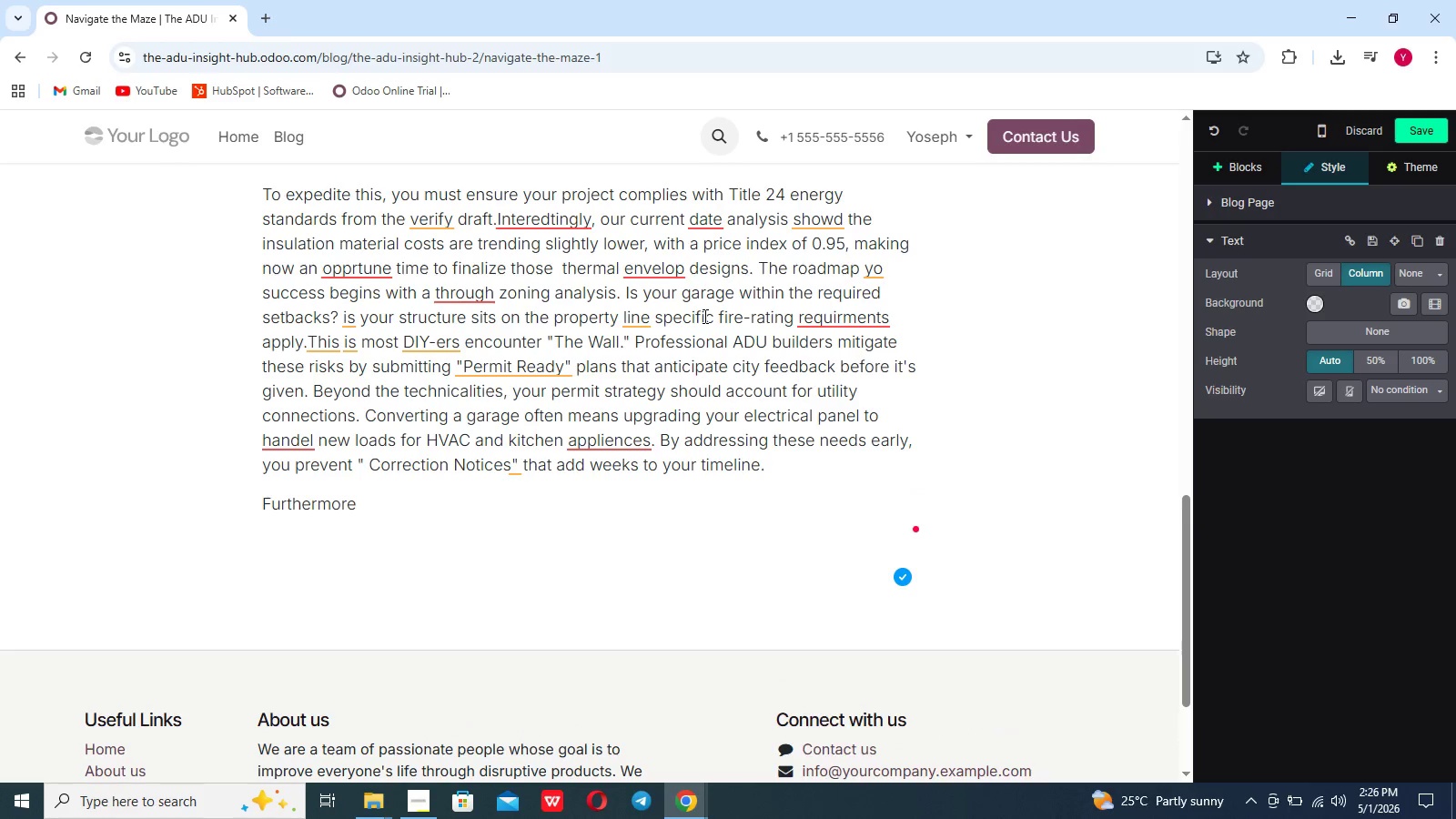 
type(. you must)
 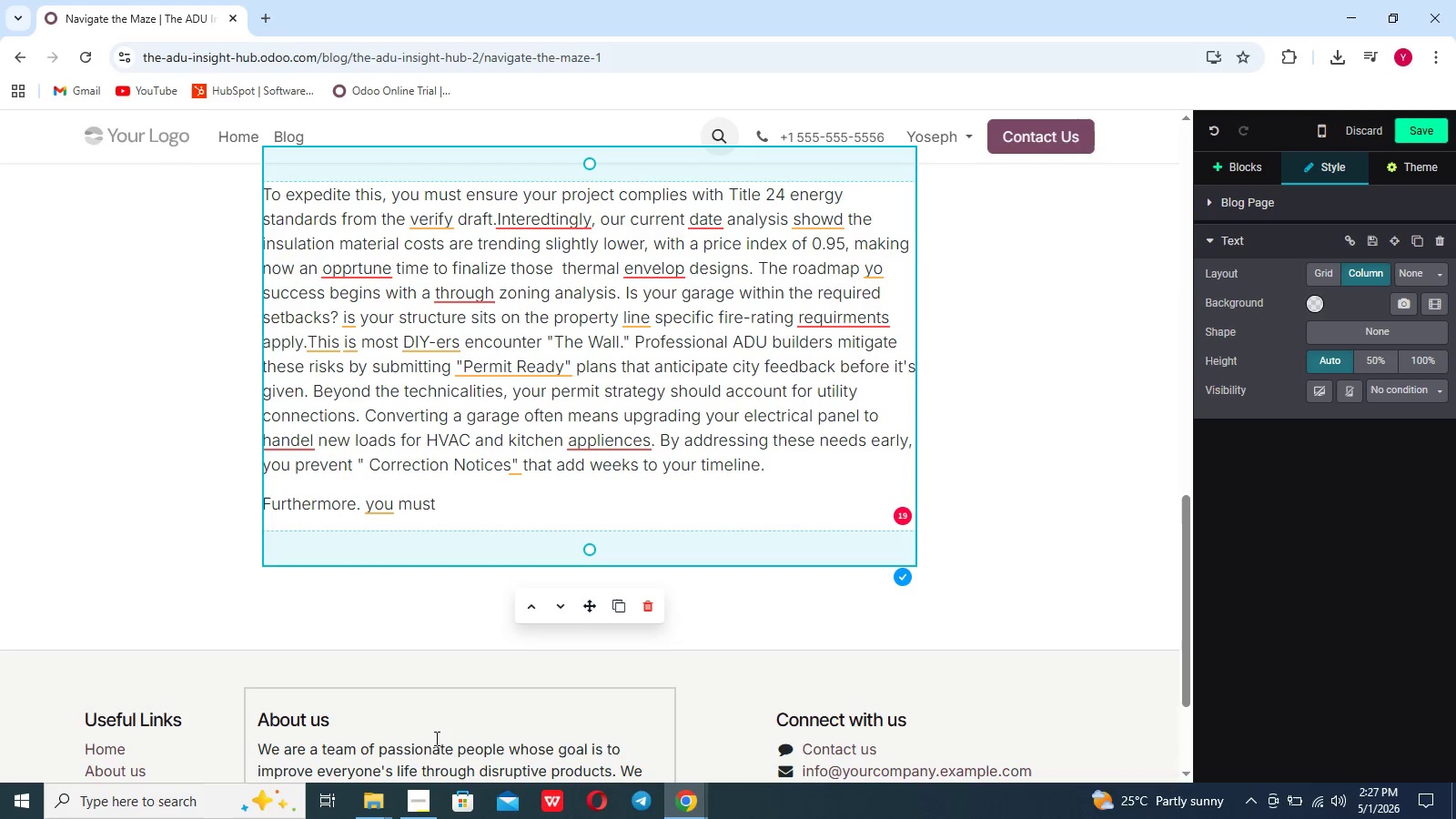 
left_click([416, 807])